 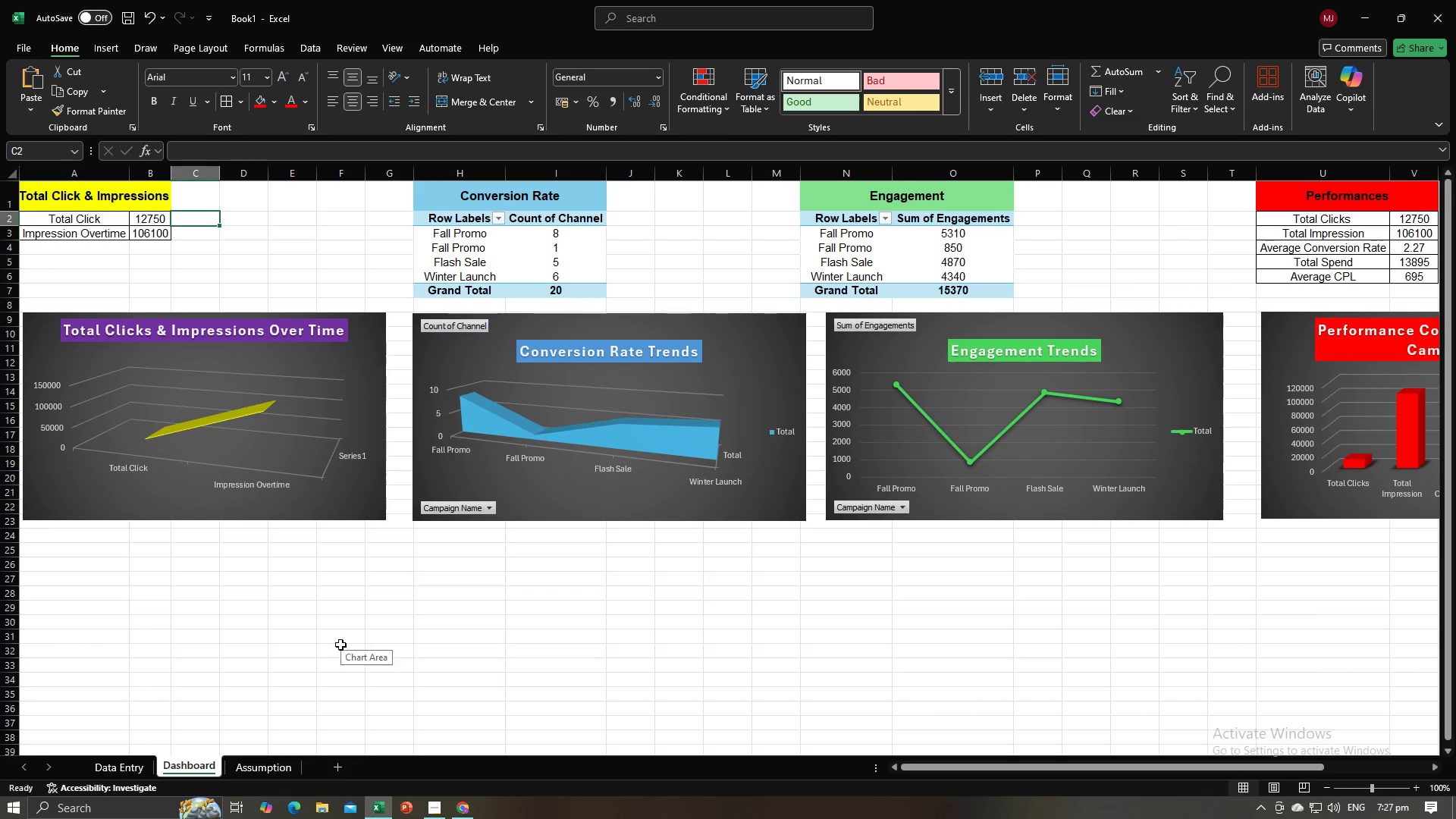 
key(Alt+Tab)
 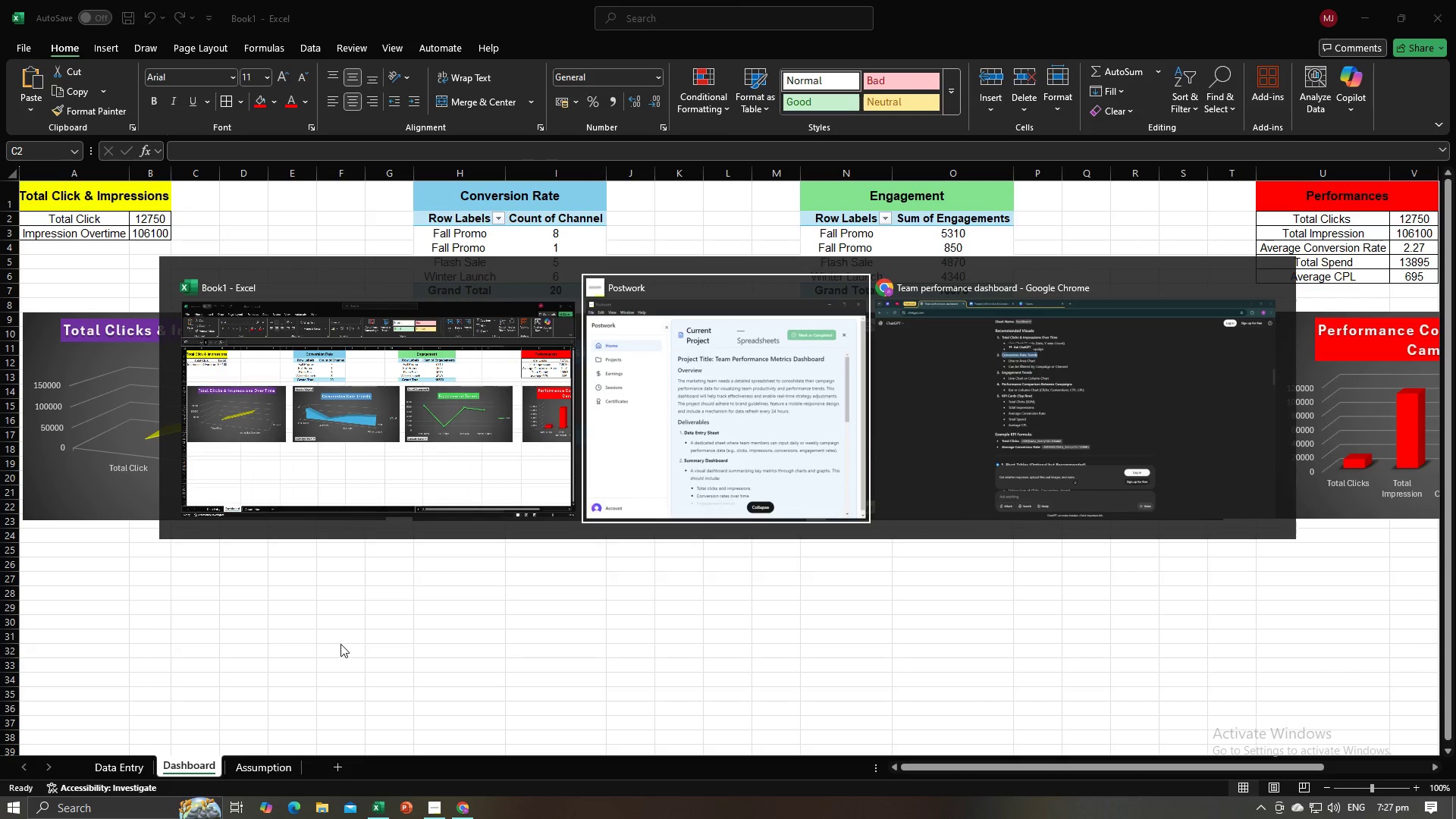 
key(Alt+Tab)
 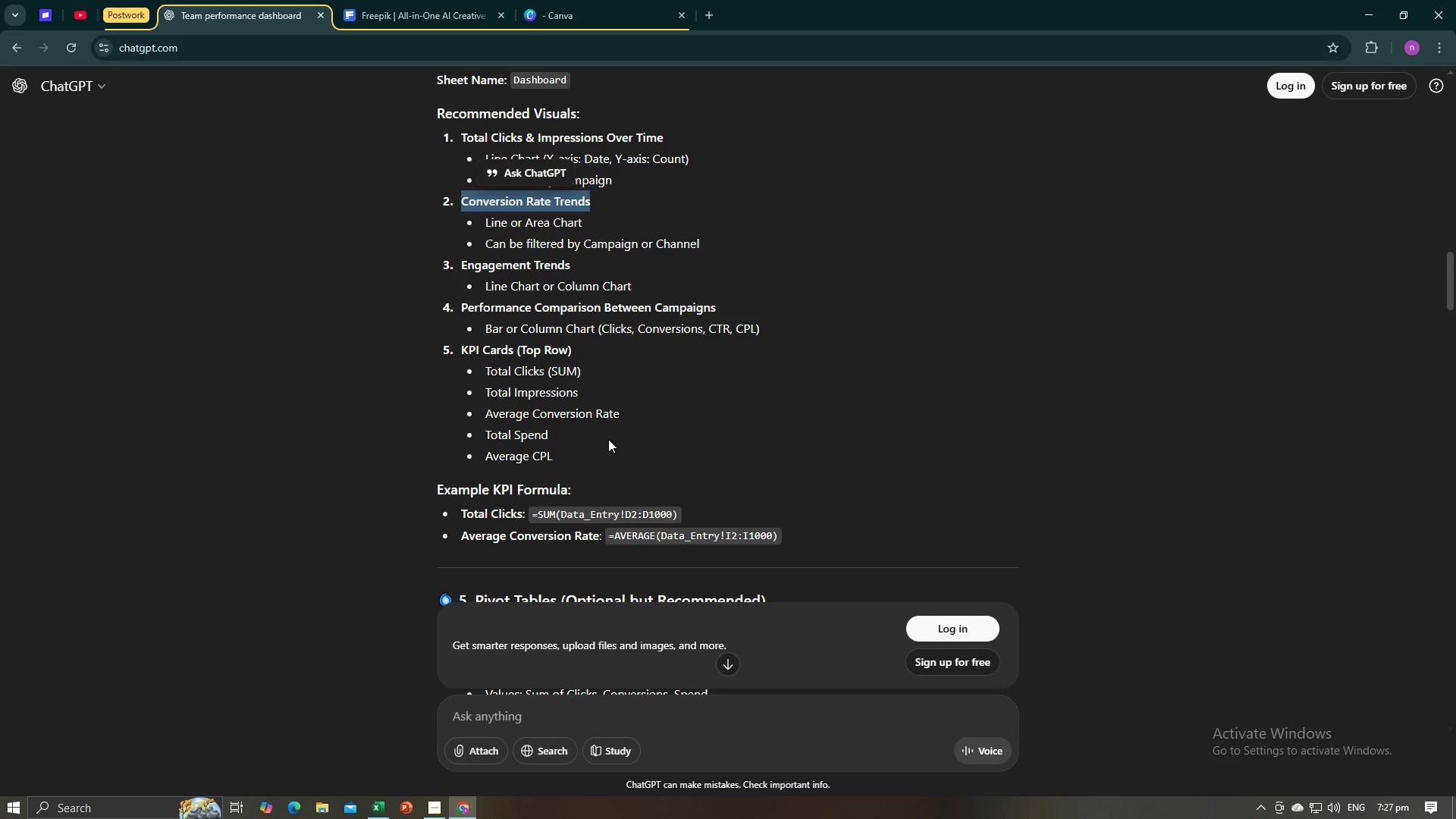 
scroll: coordinate [613, 436], scroll_direction: up, amount: 8.0
 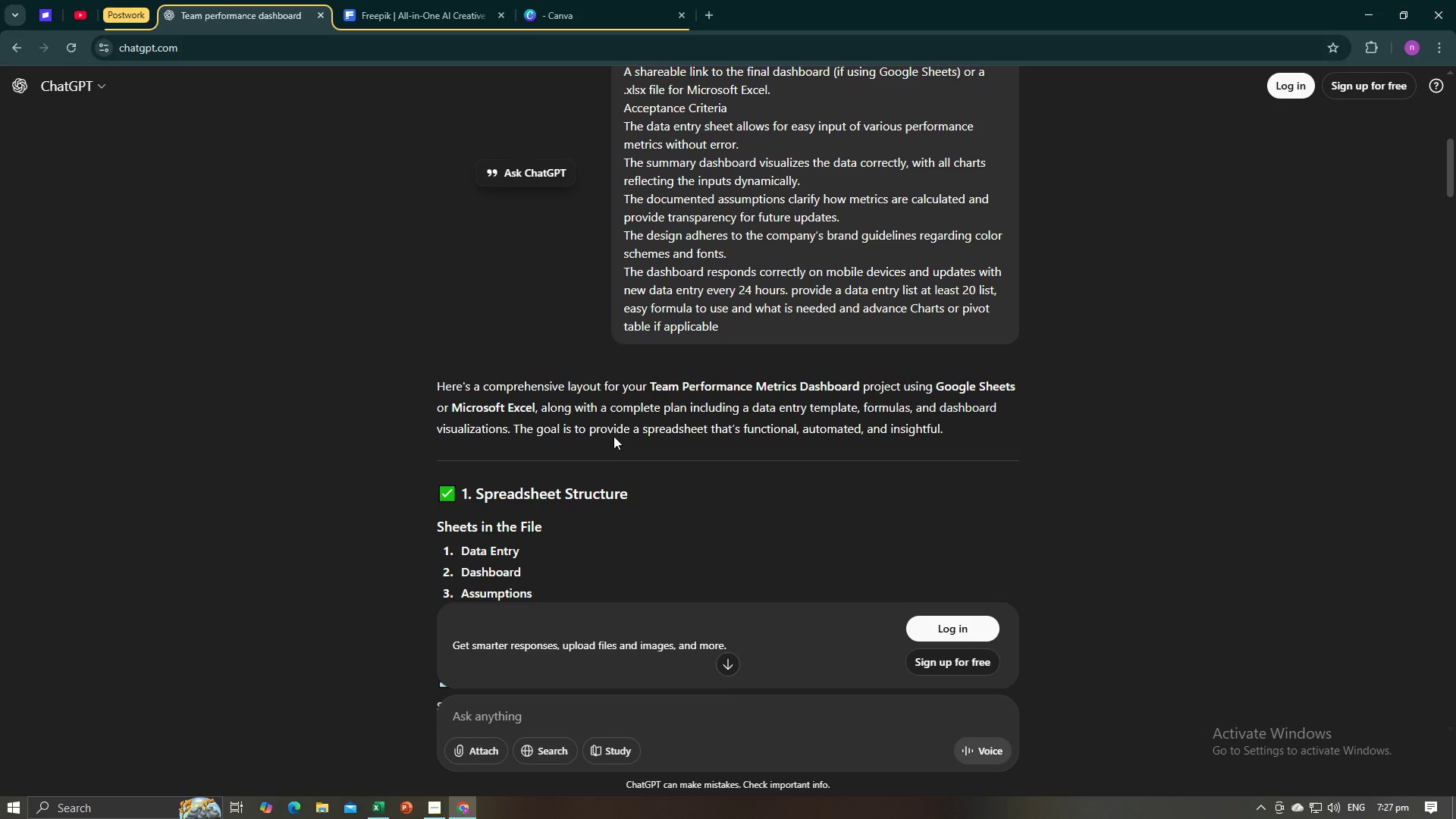 
wait(5.1)
 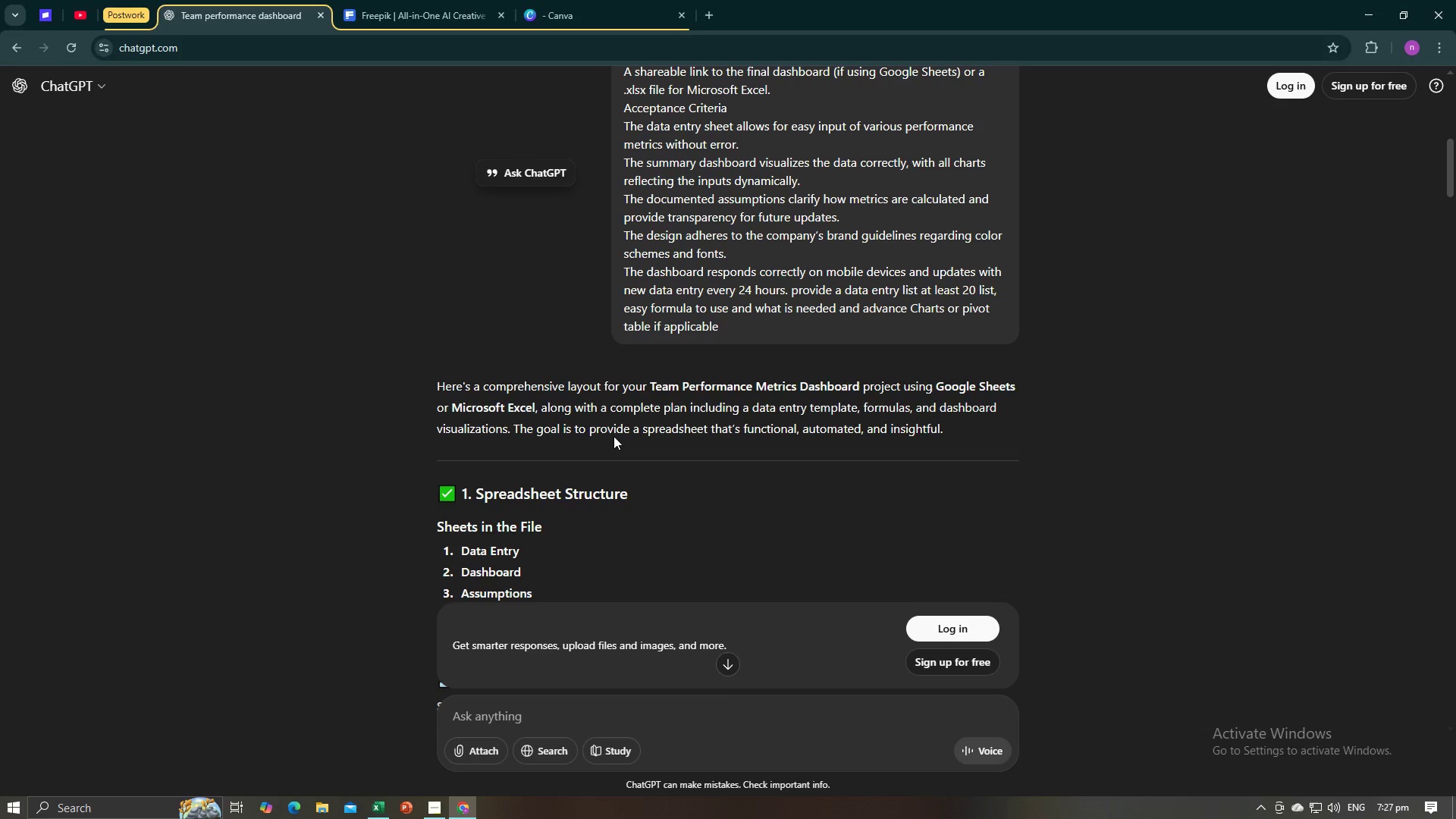 
key(Alt+AltLeft)
 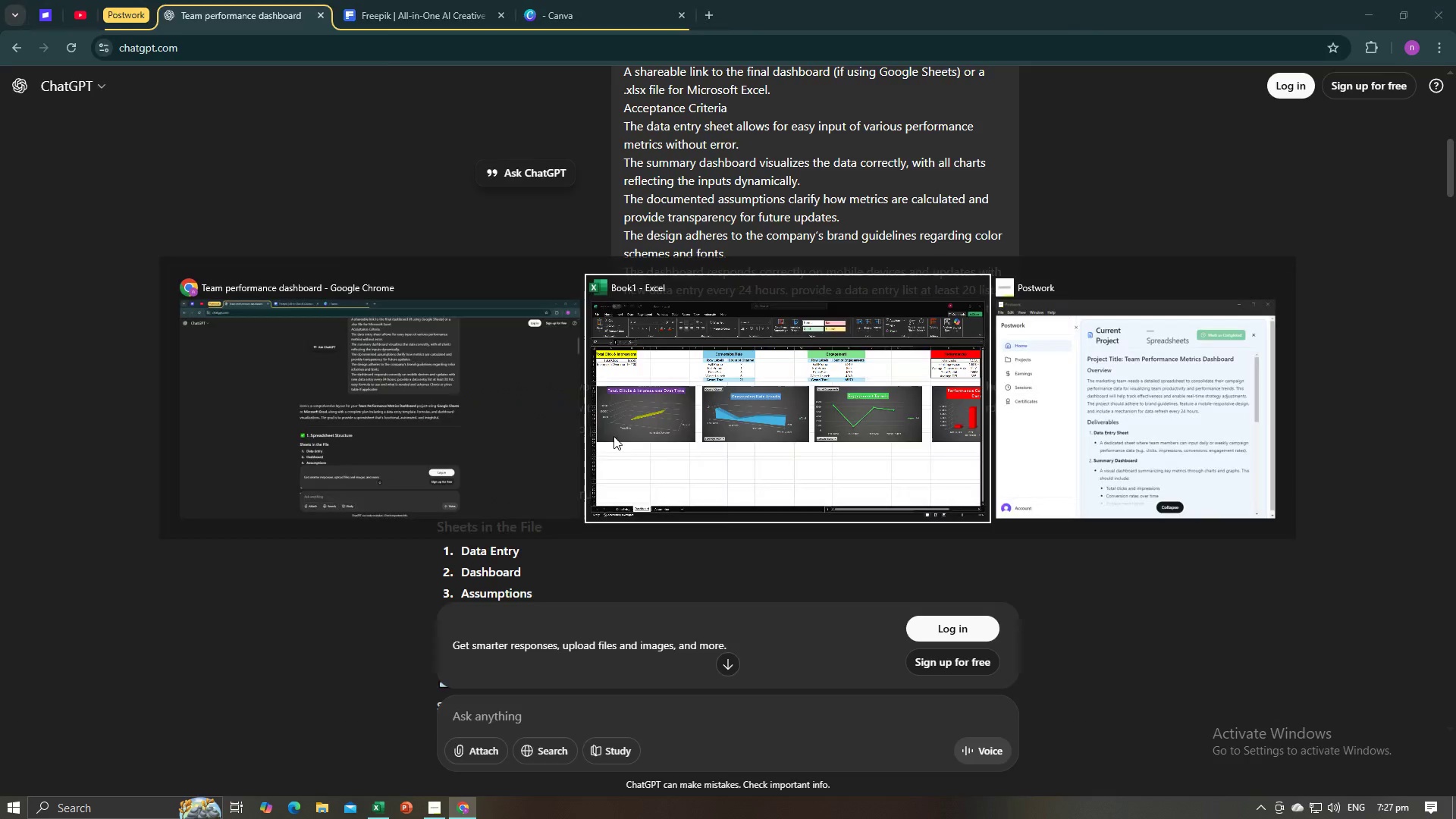 
key(Alt+Tab)
 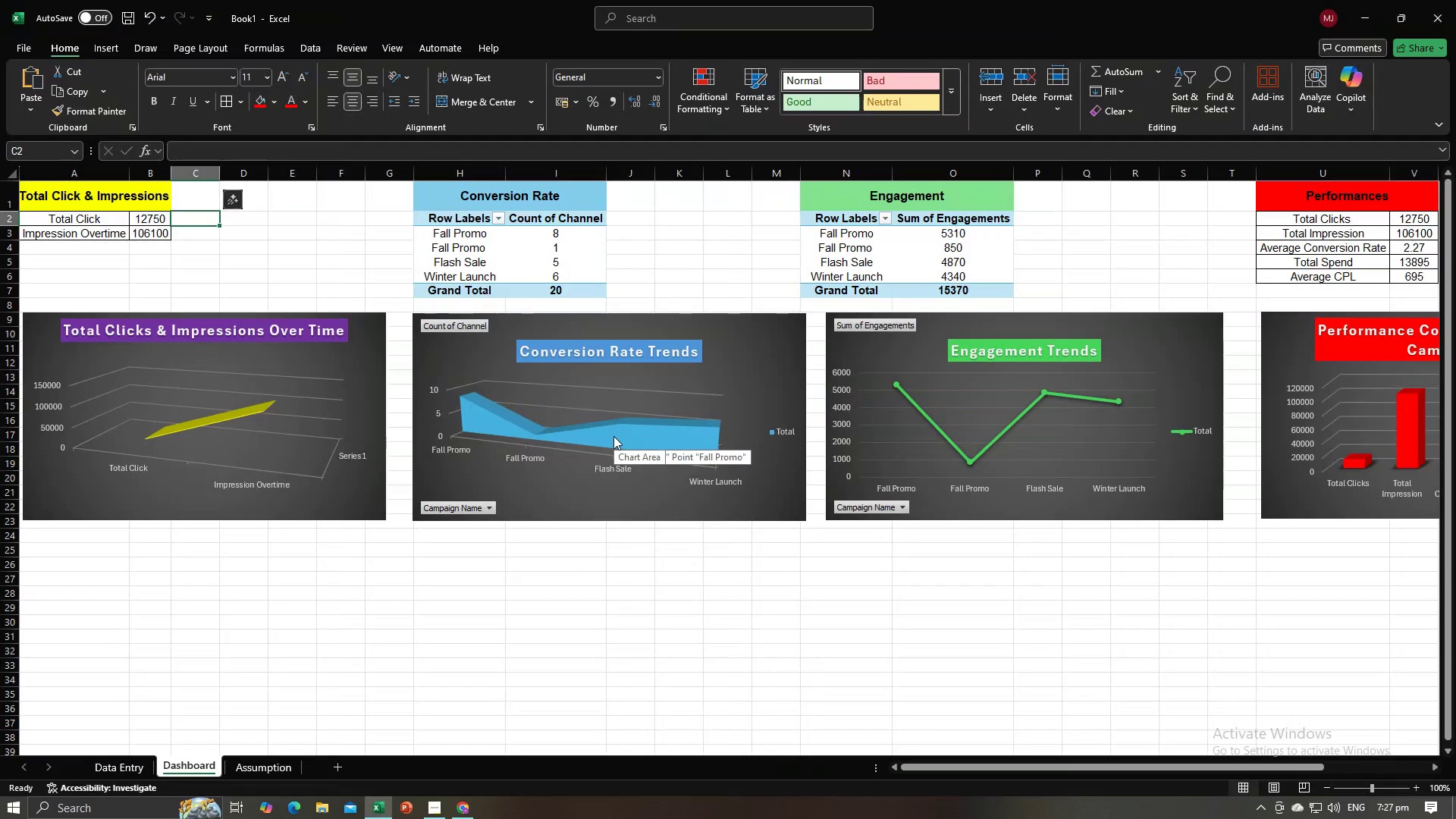 
key(Alt+AltLeft)
 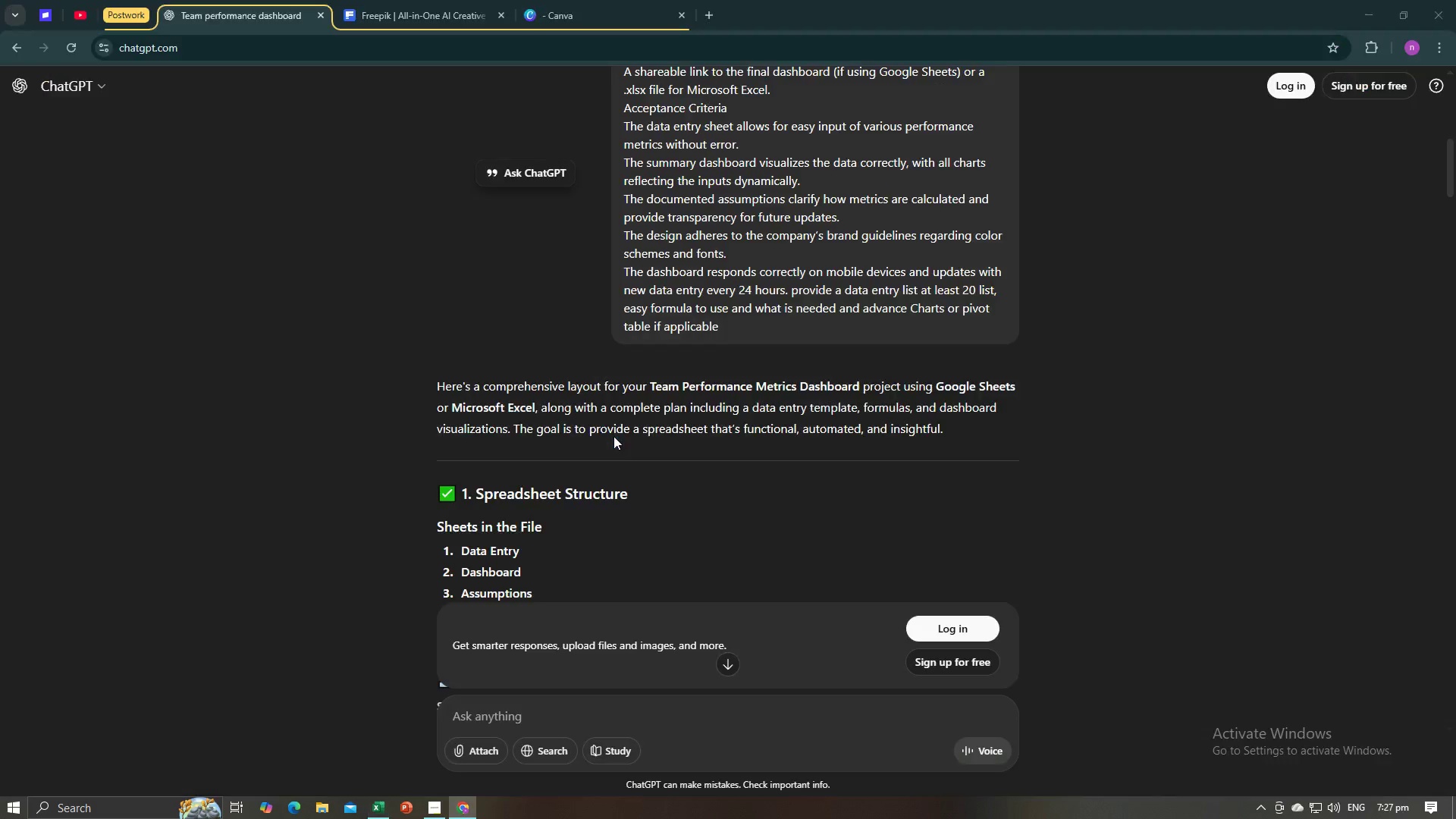 
key(Alt+Tab)
 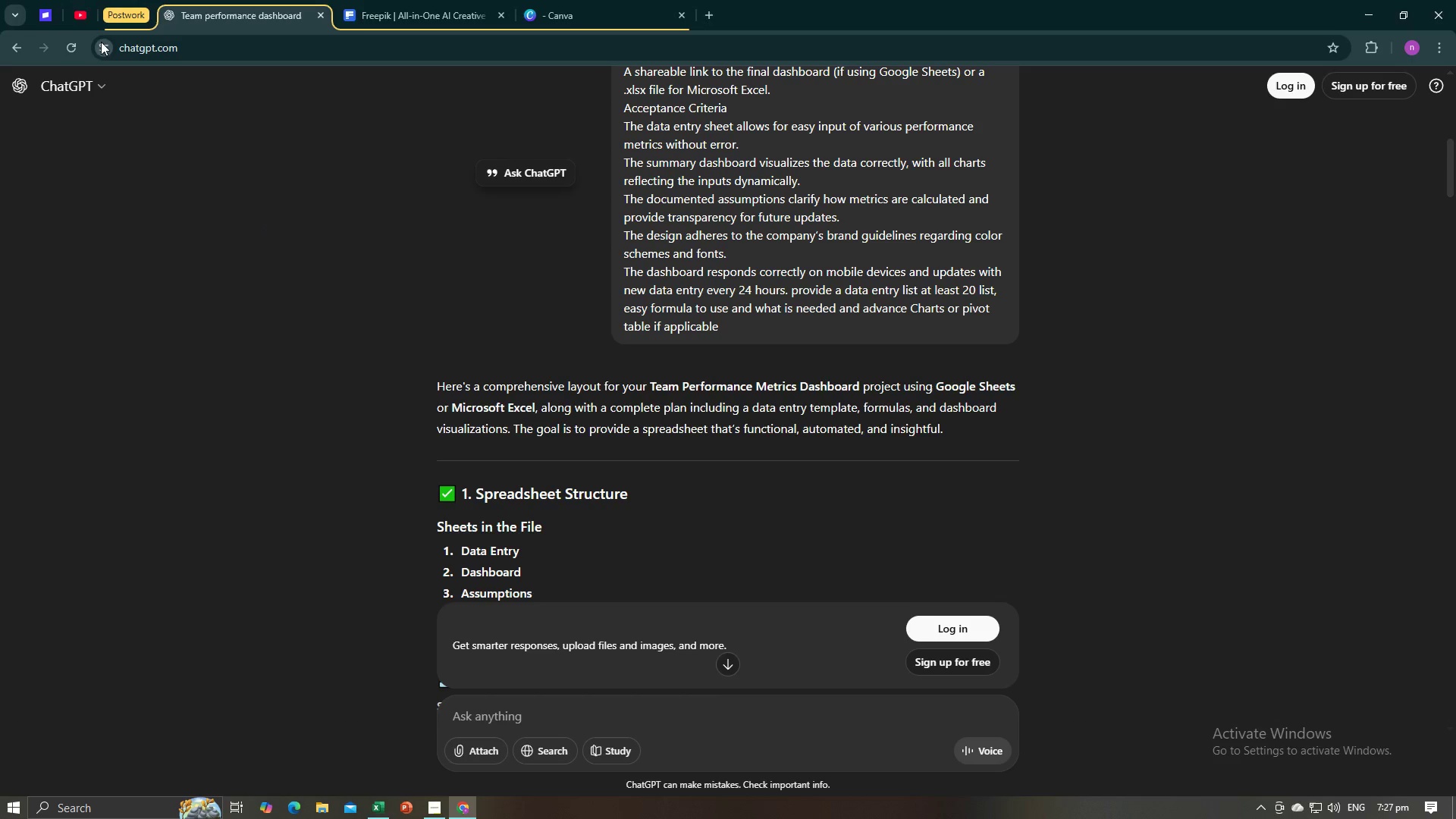 
left_click([87, 10])
 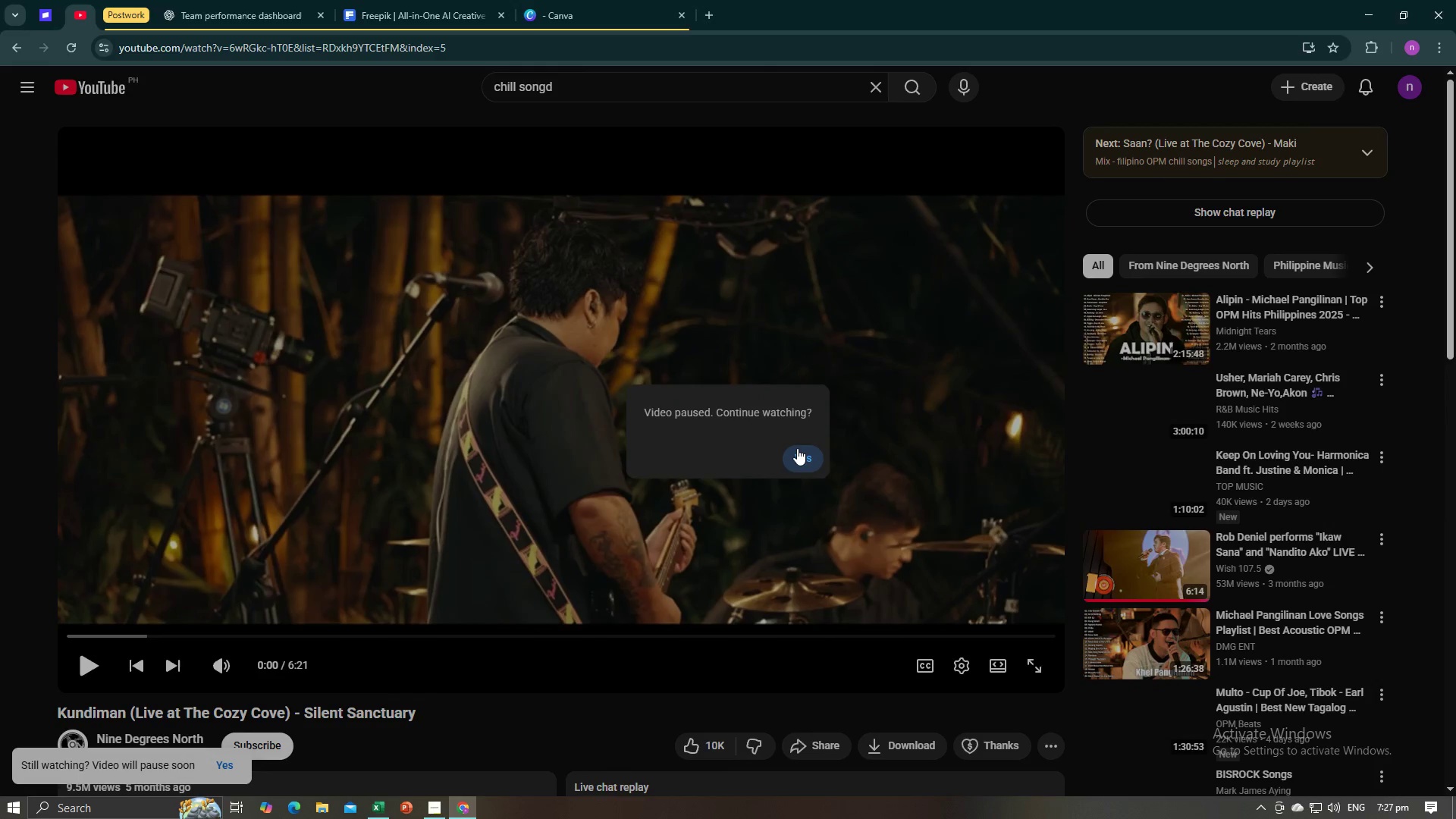 
left_click([797, 448])
 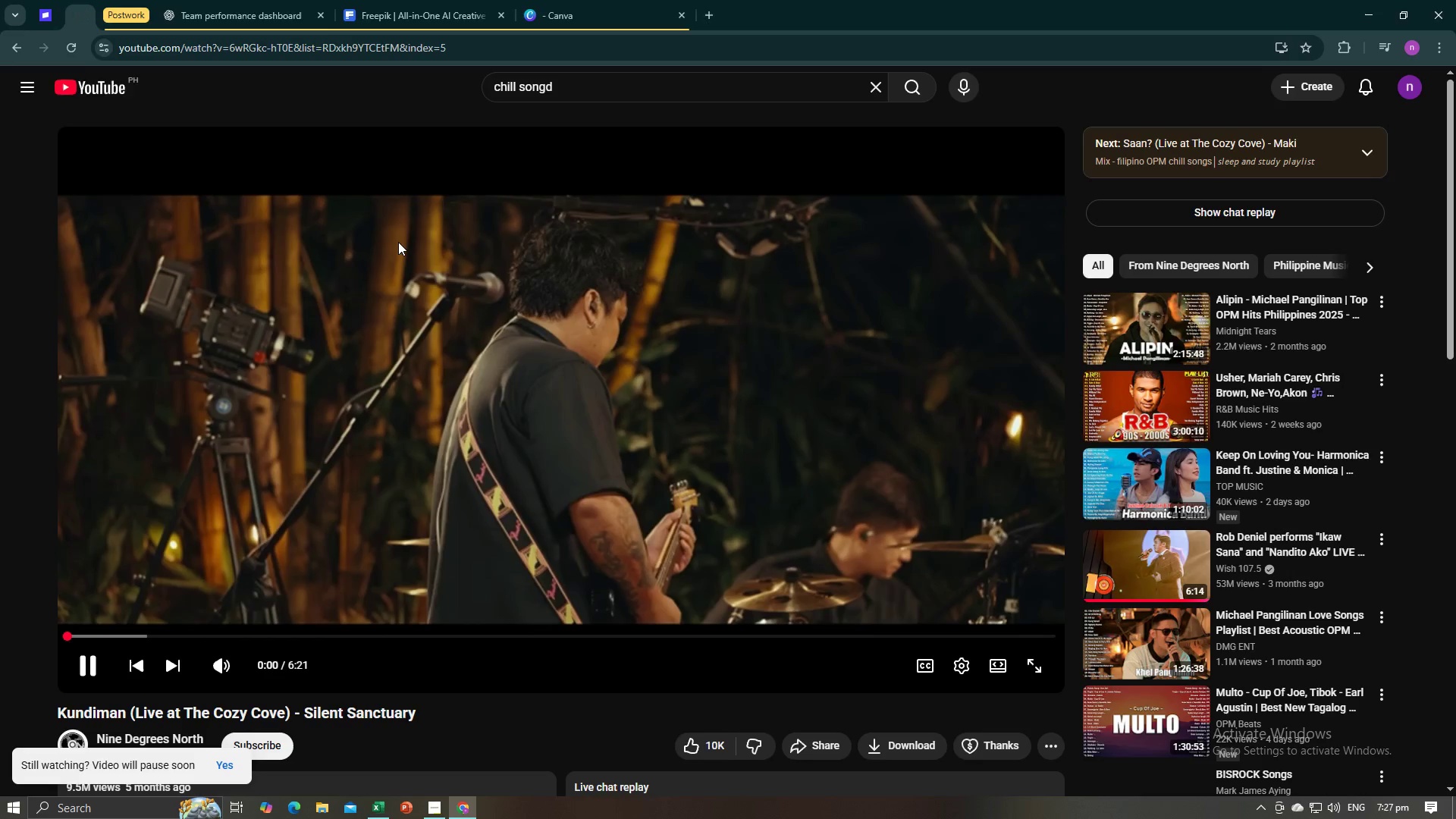 
key(Alt+AltLeft)
 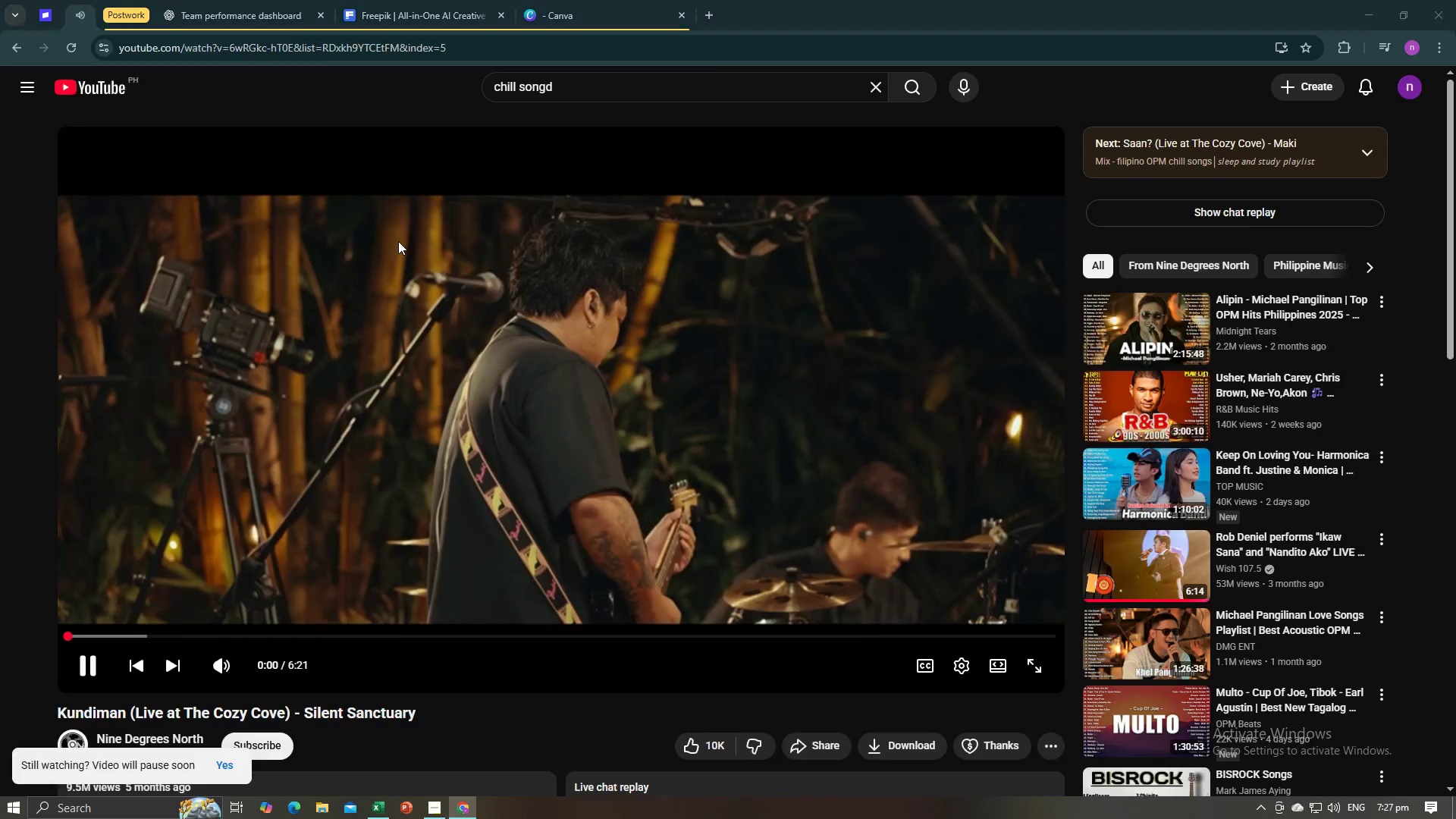 
key(Alt+Tab)
 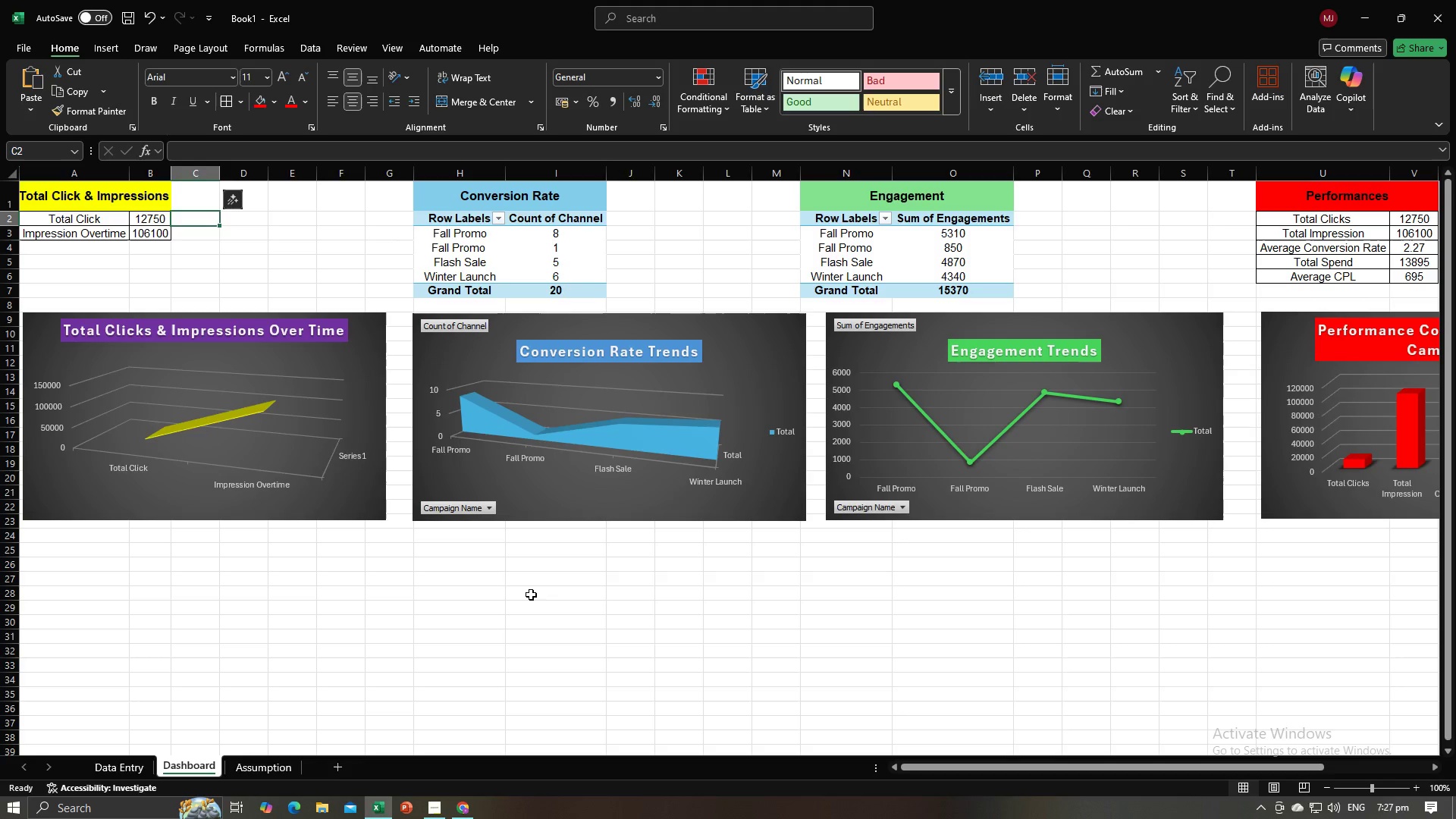 
left_click([531, 595])
 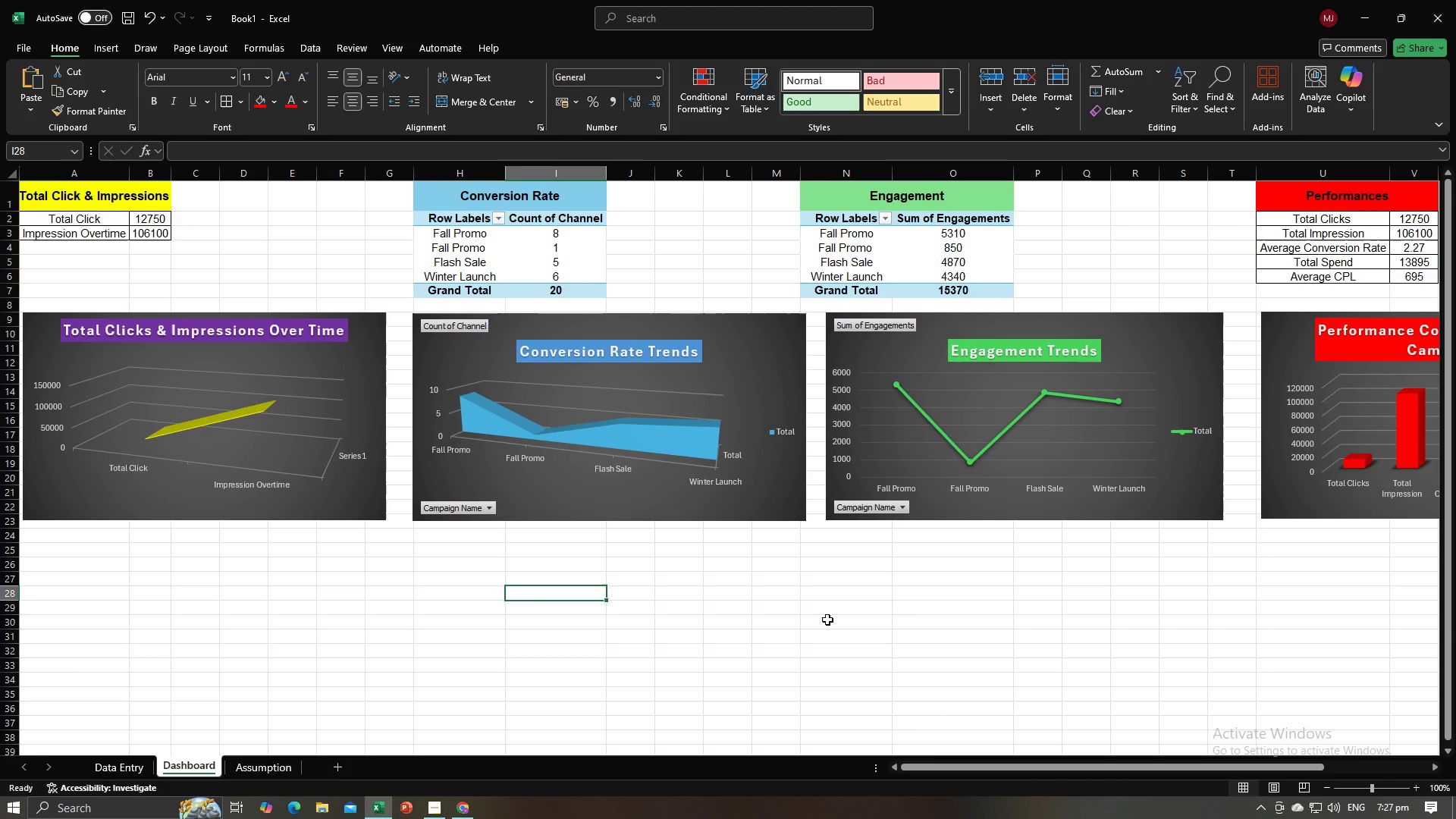 
left_click([827, 620])
 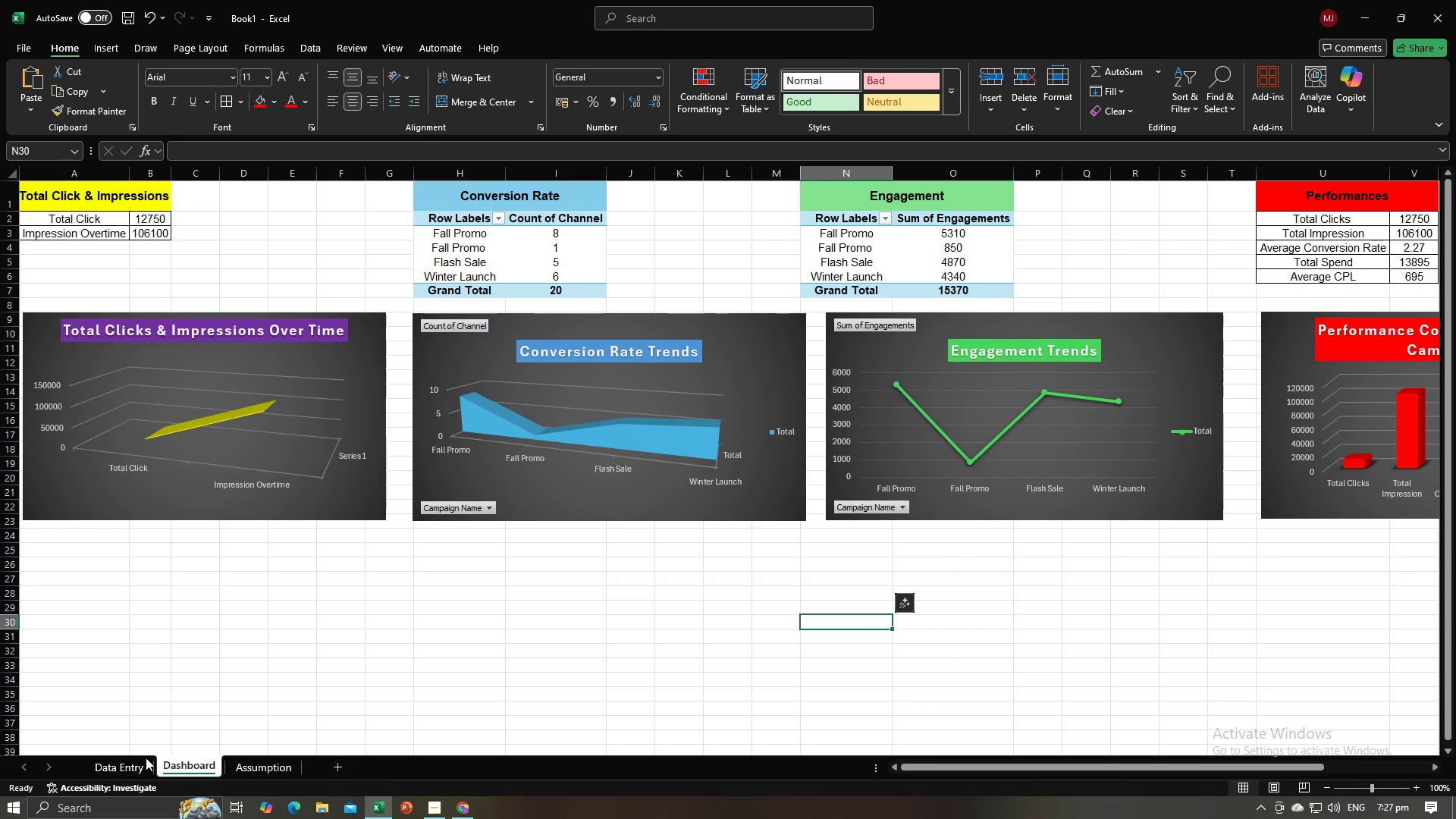 
left_click([140, 764])
 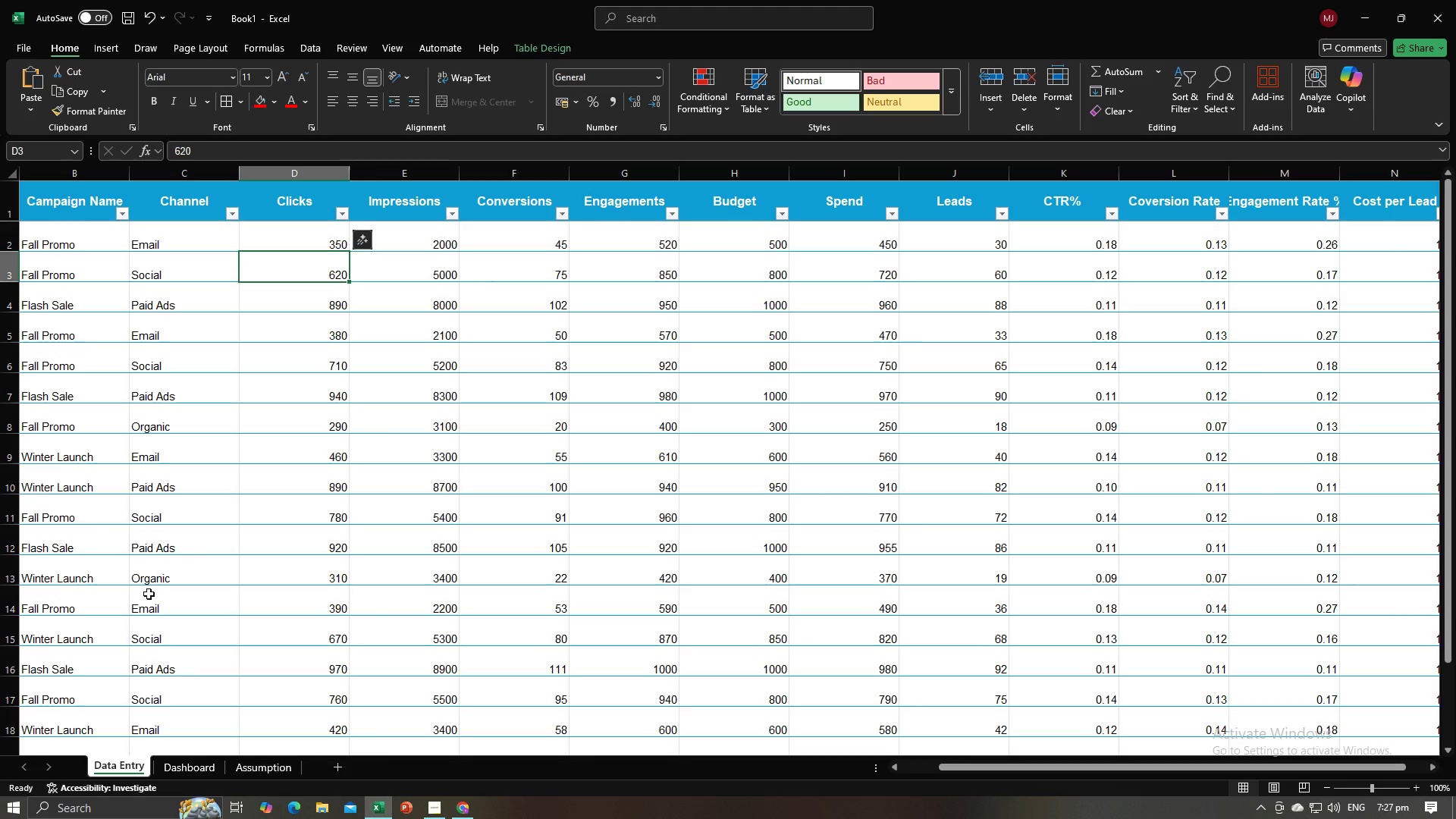 
left_click([76, 242])
 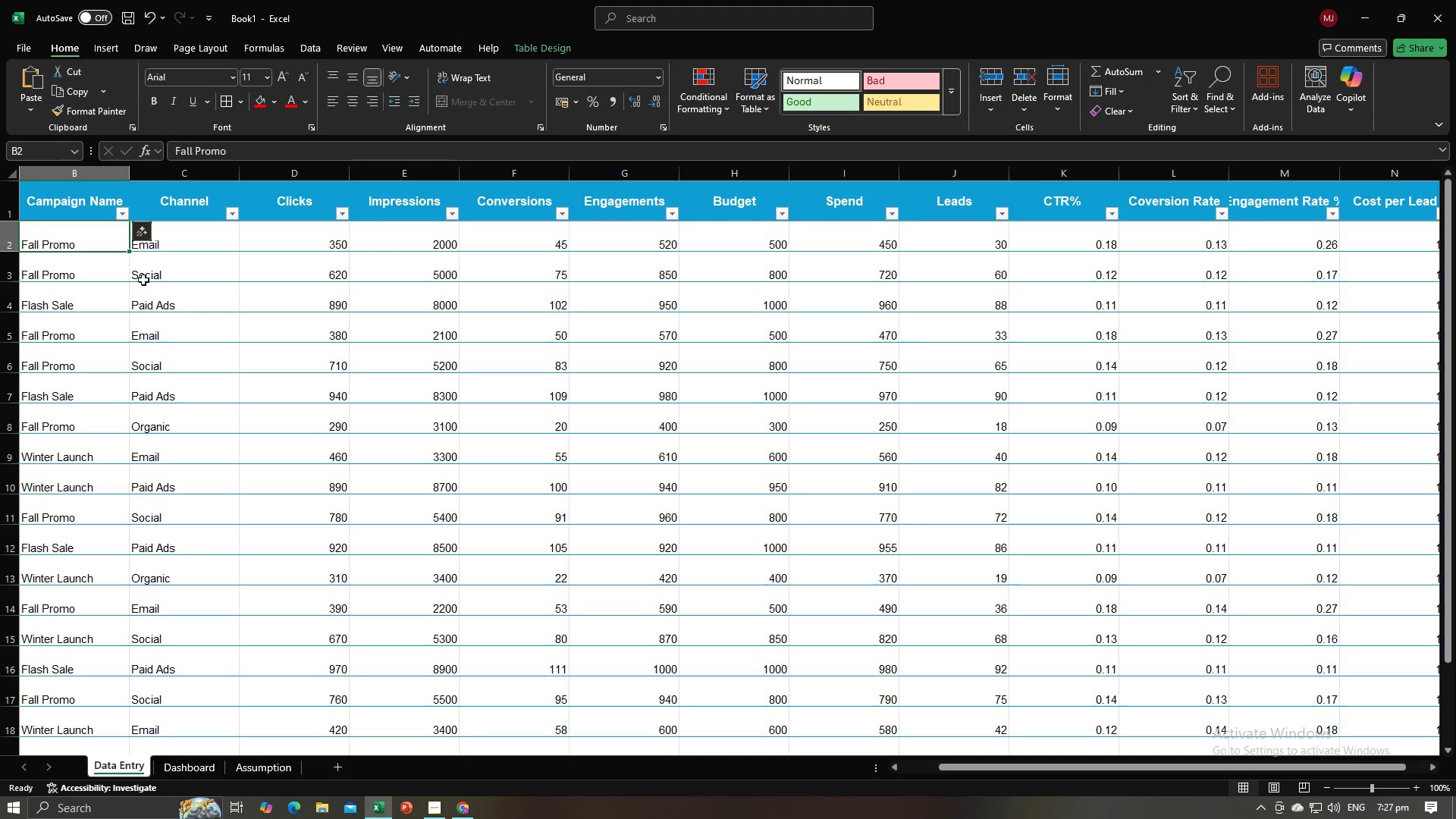 
left_click([143, 280])
 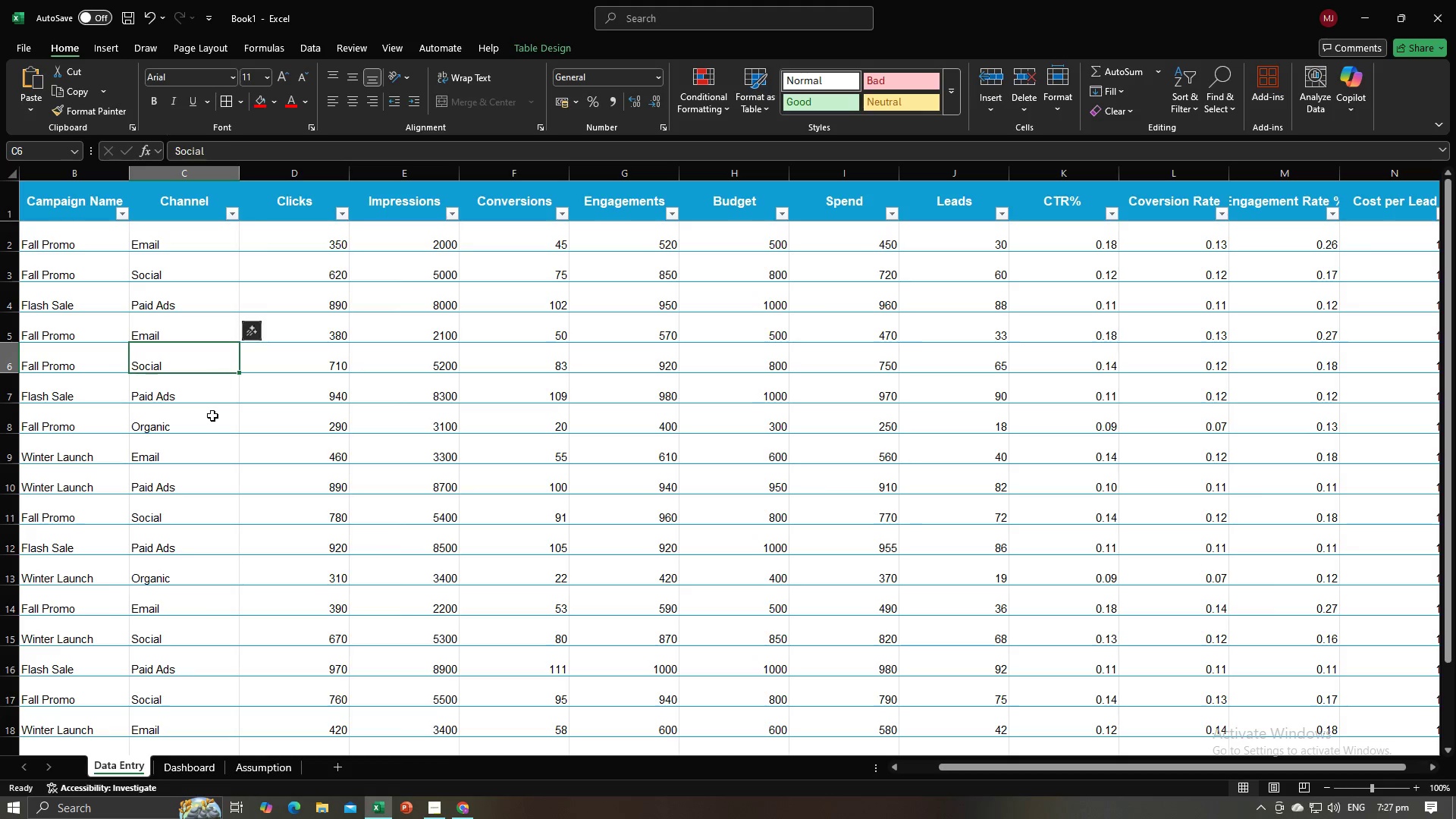 
double_click([212, 416])
 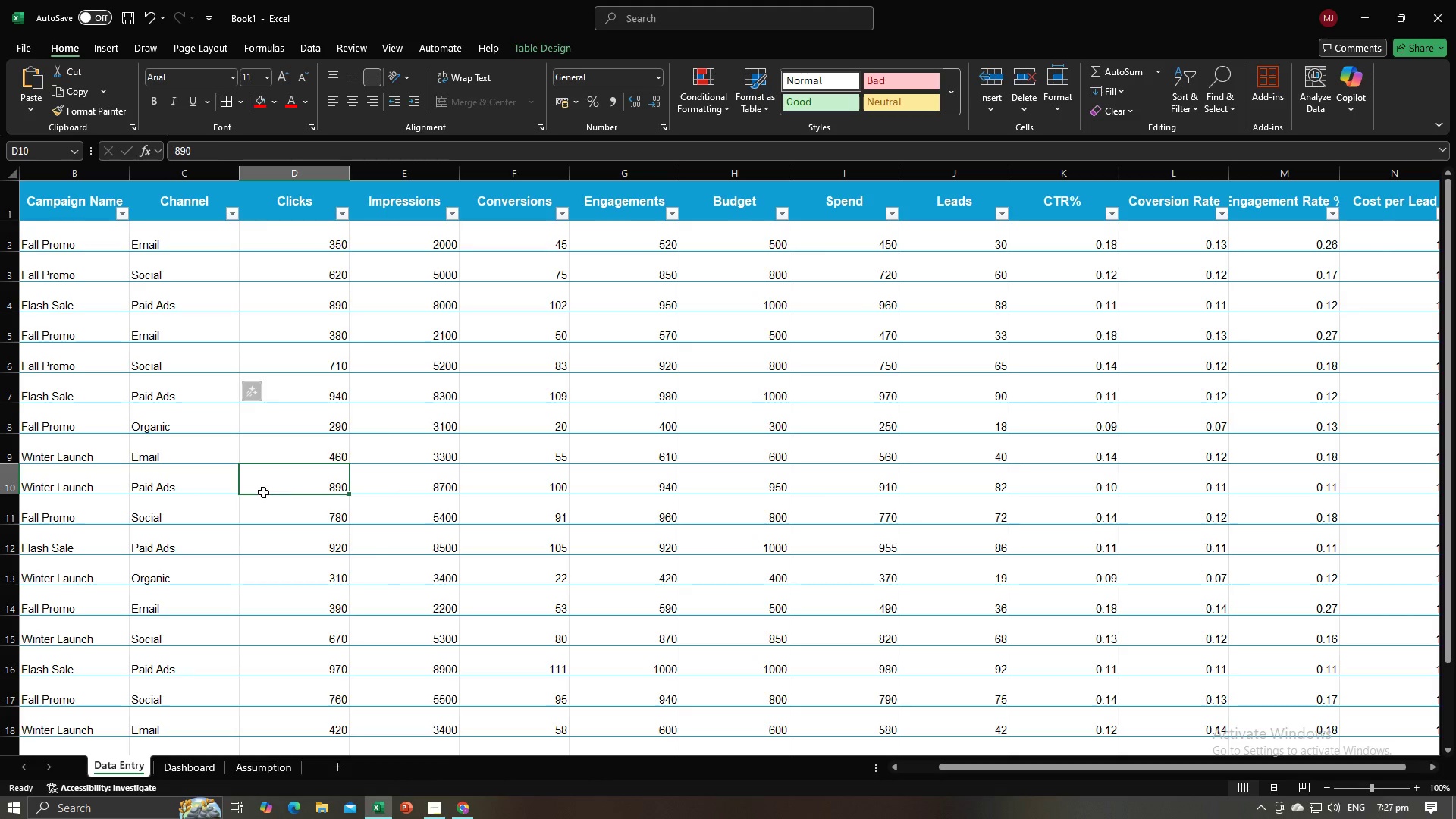 
triple_click([263, 492])
 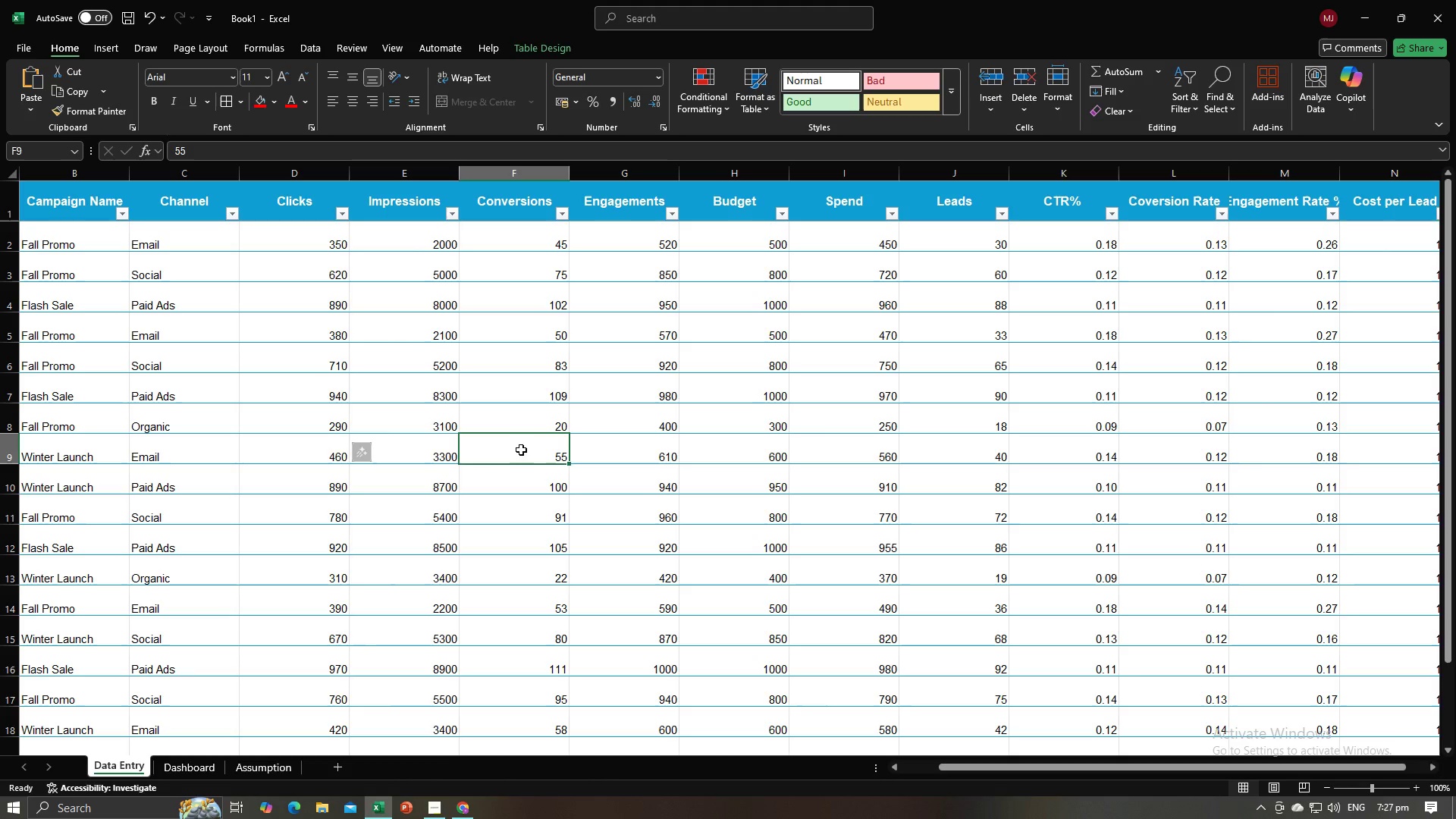 
triple_click([521, 450])
 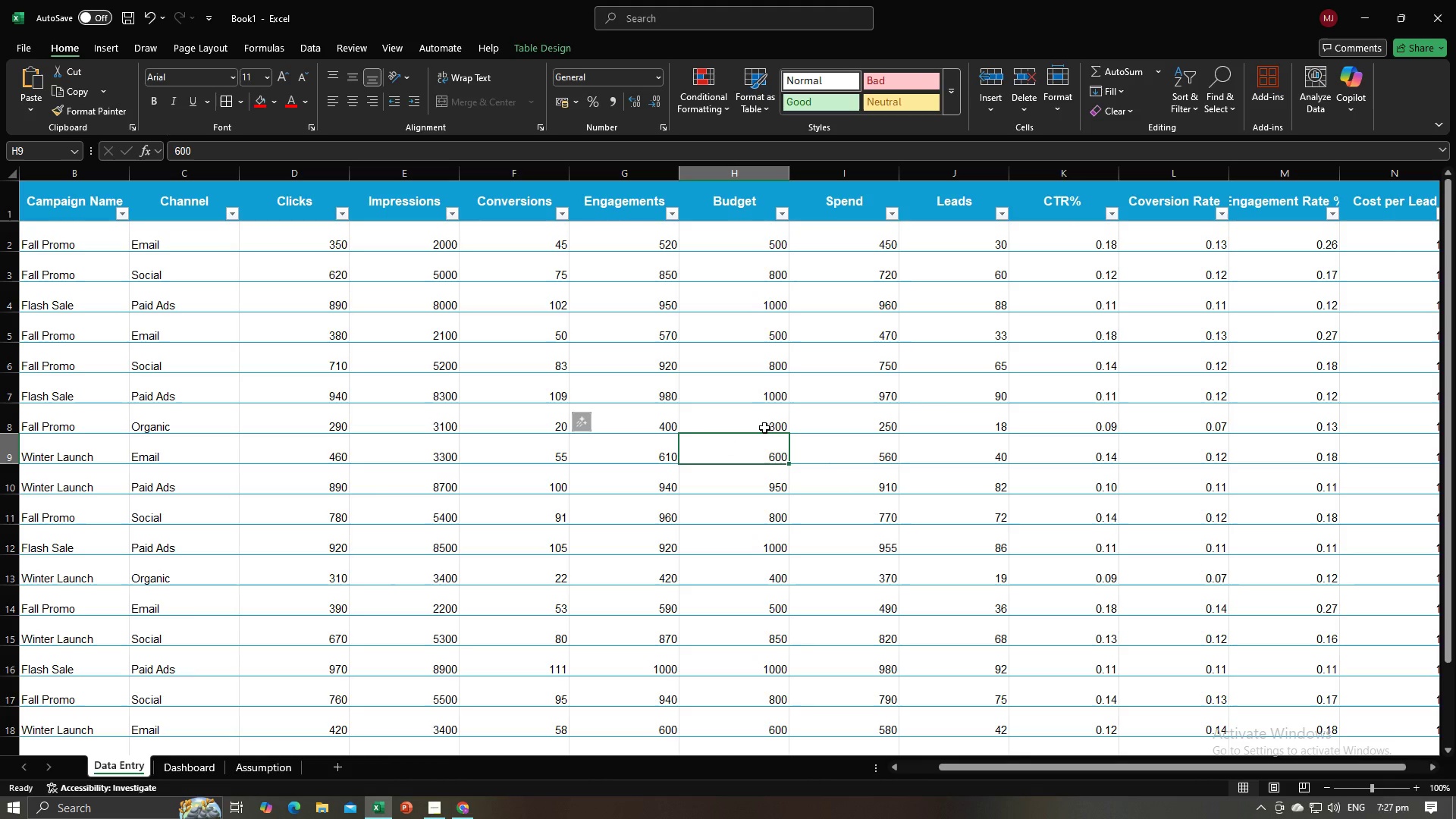 
triple_click([731, 435])
 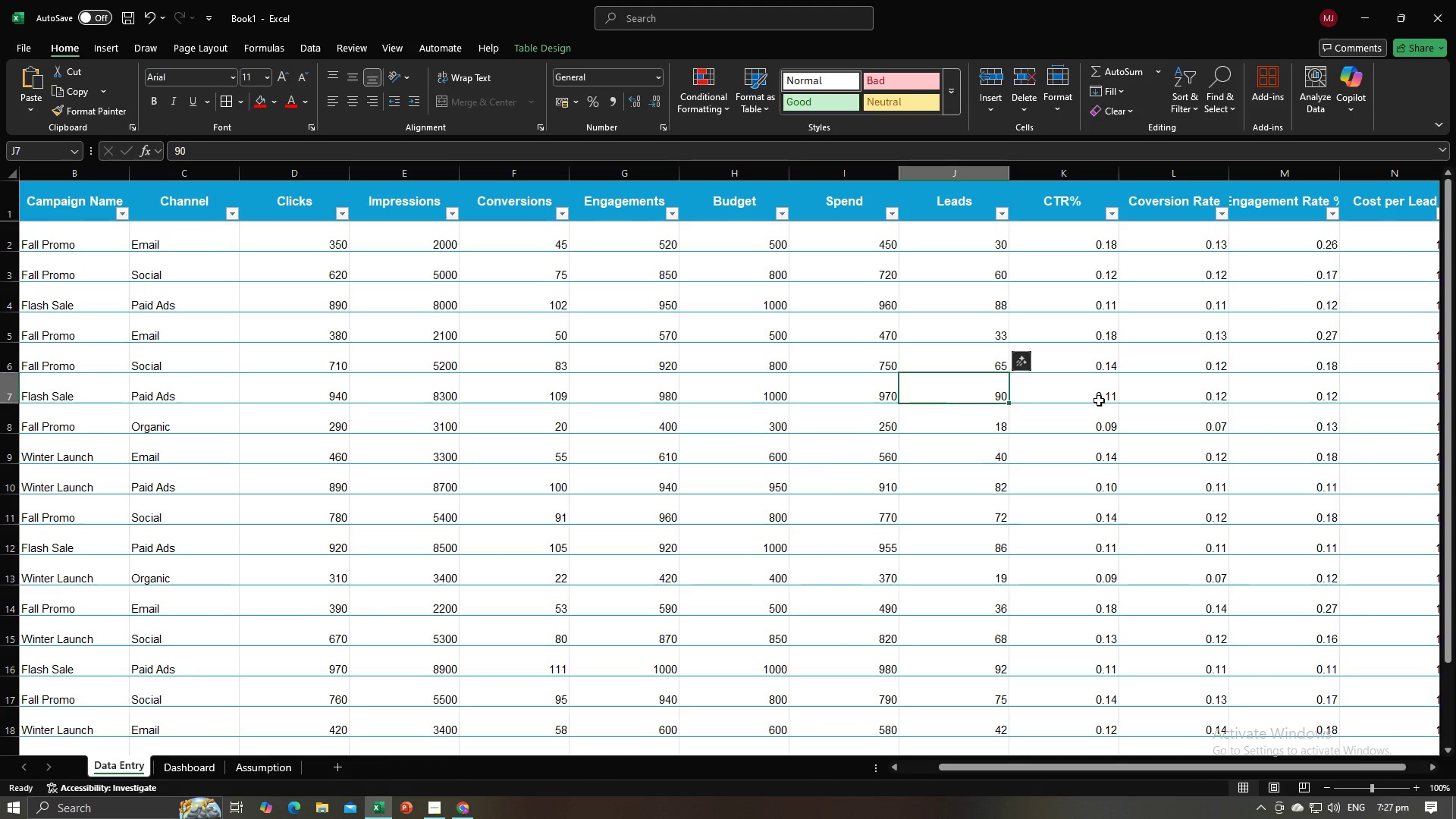 
triple_click([940, 398])
 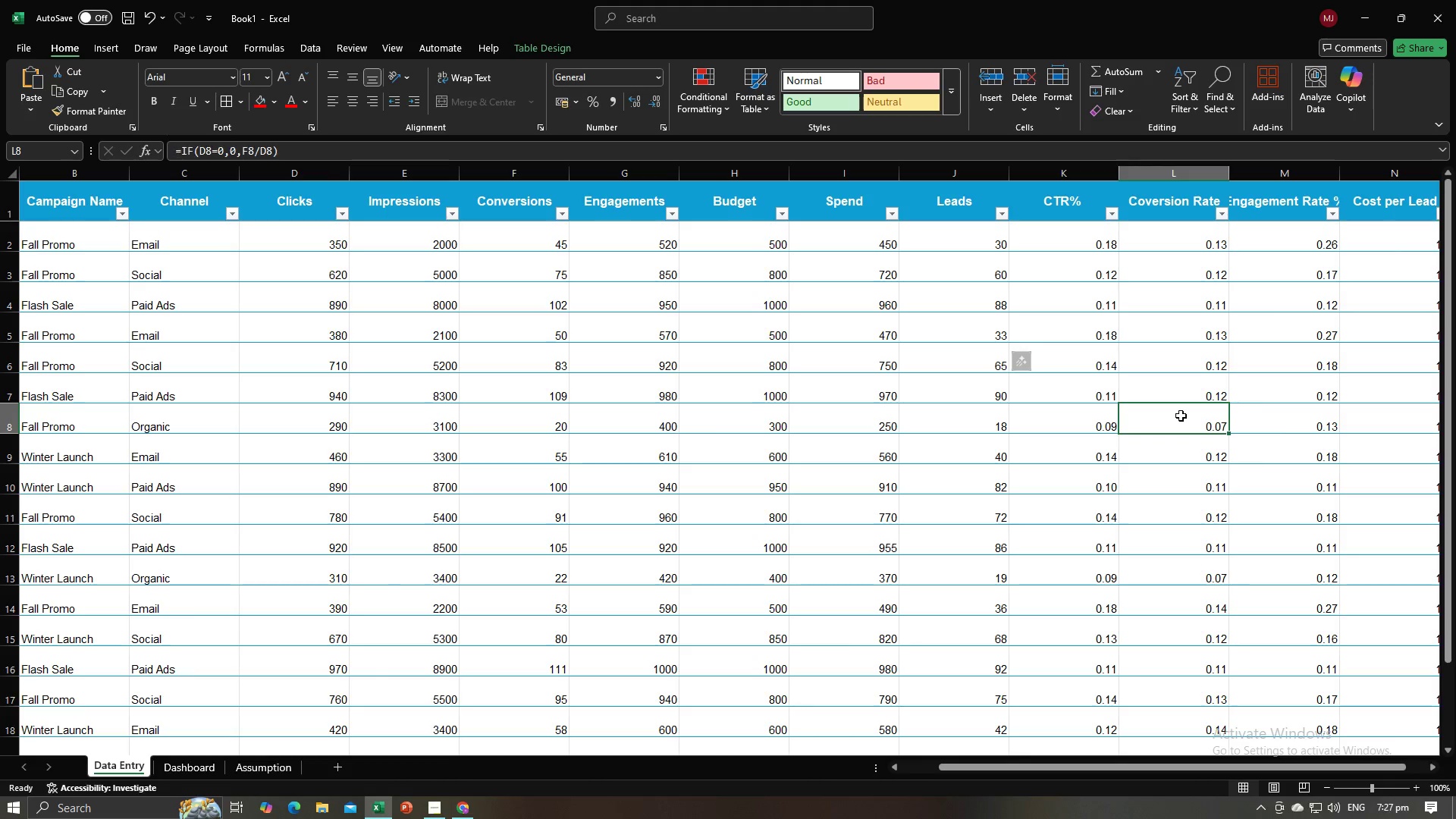 
triple_click([1181, 416])
 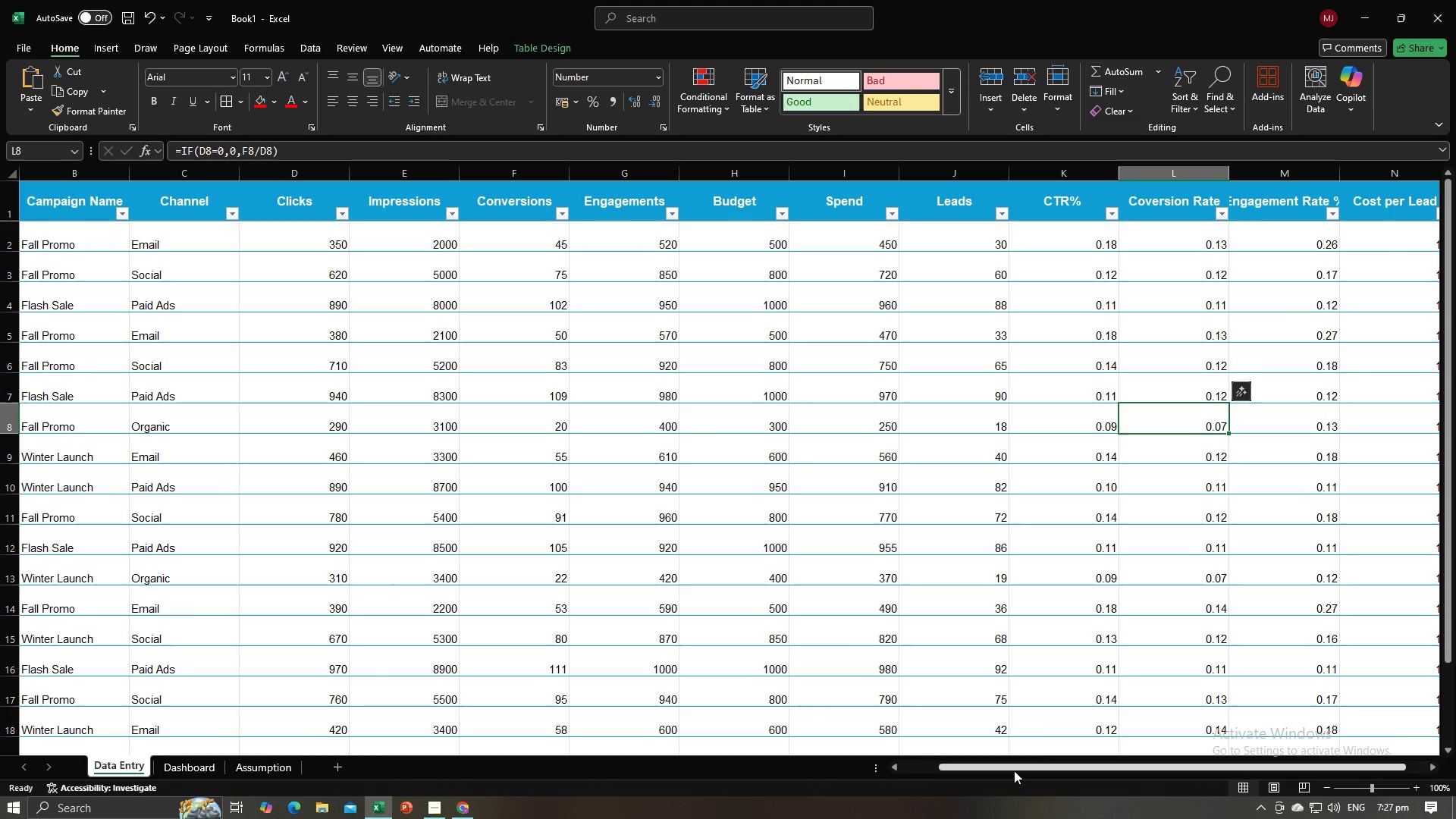 
left_click_drag(start_coordinate=[1014, 770], to_coordinate=[1148, 770])
 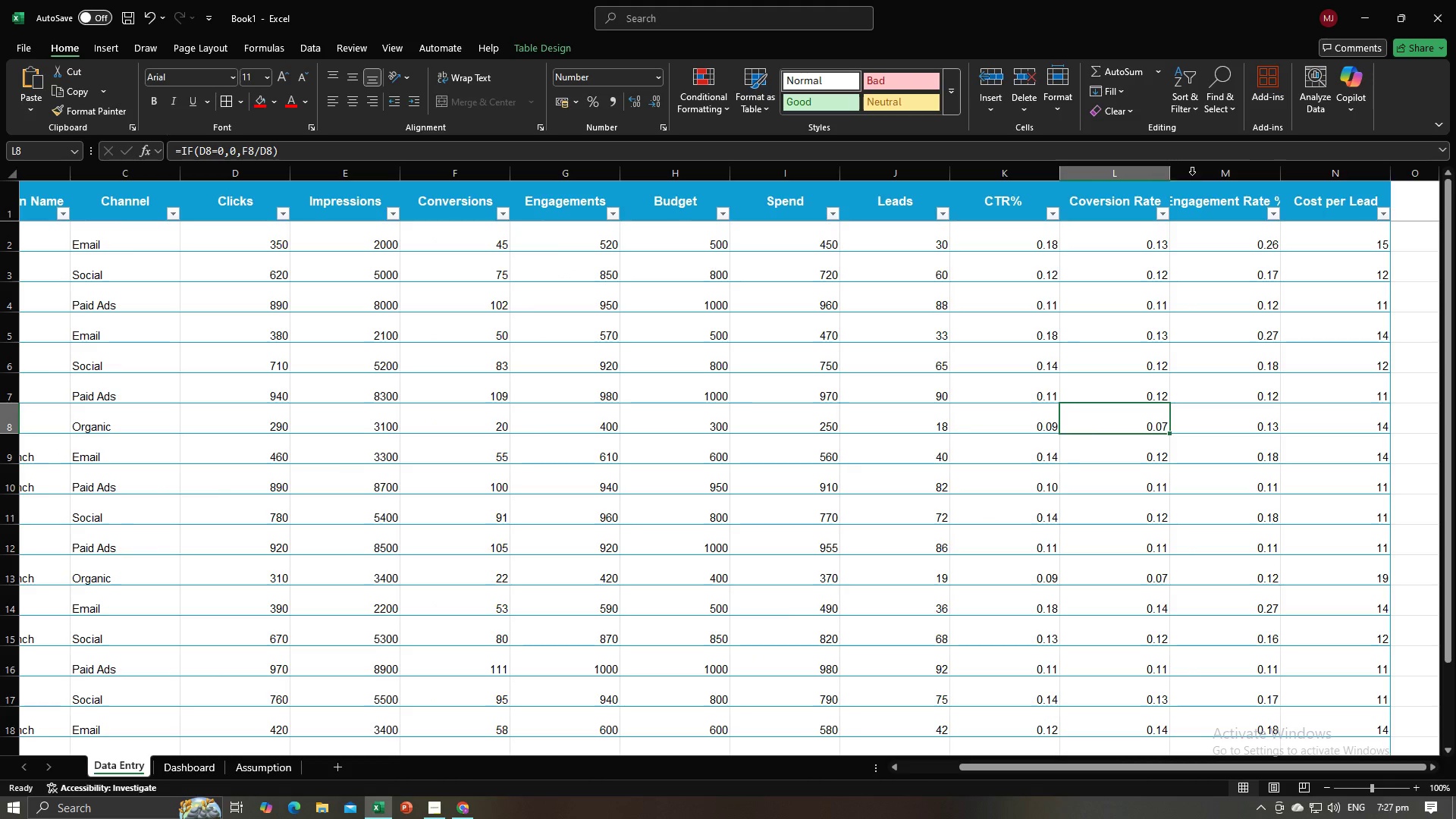 
double_click([1283, 175])
 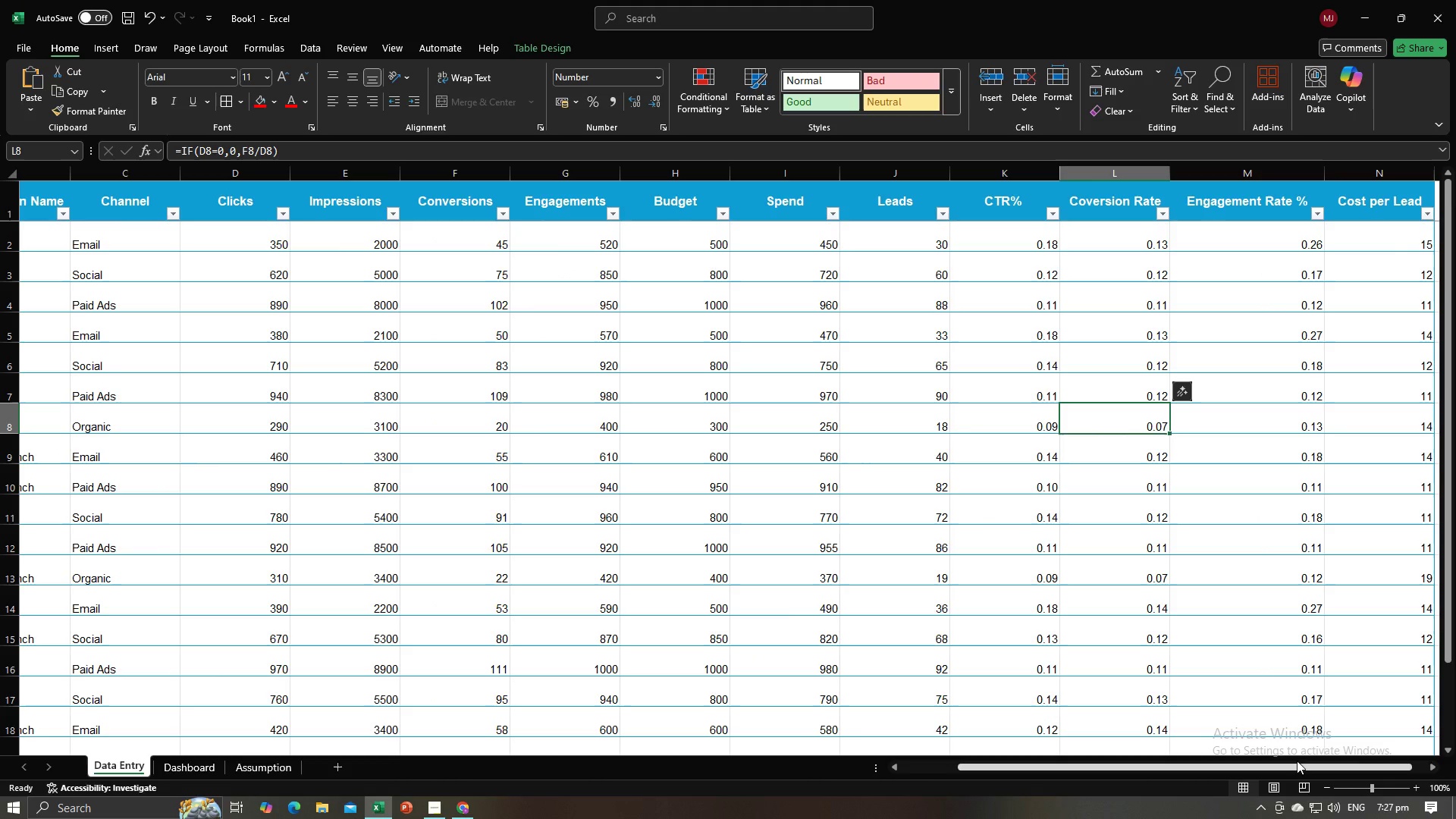 
left_click_drag(start_coordinate=[1301, 766], to_coordinate=[1103, 766])
 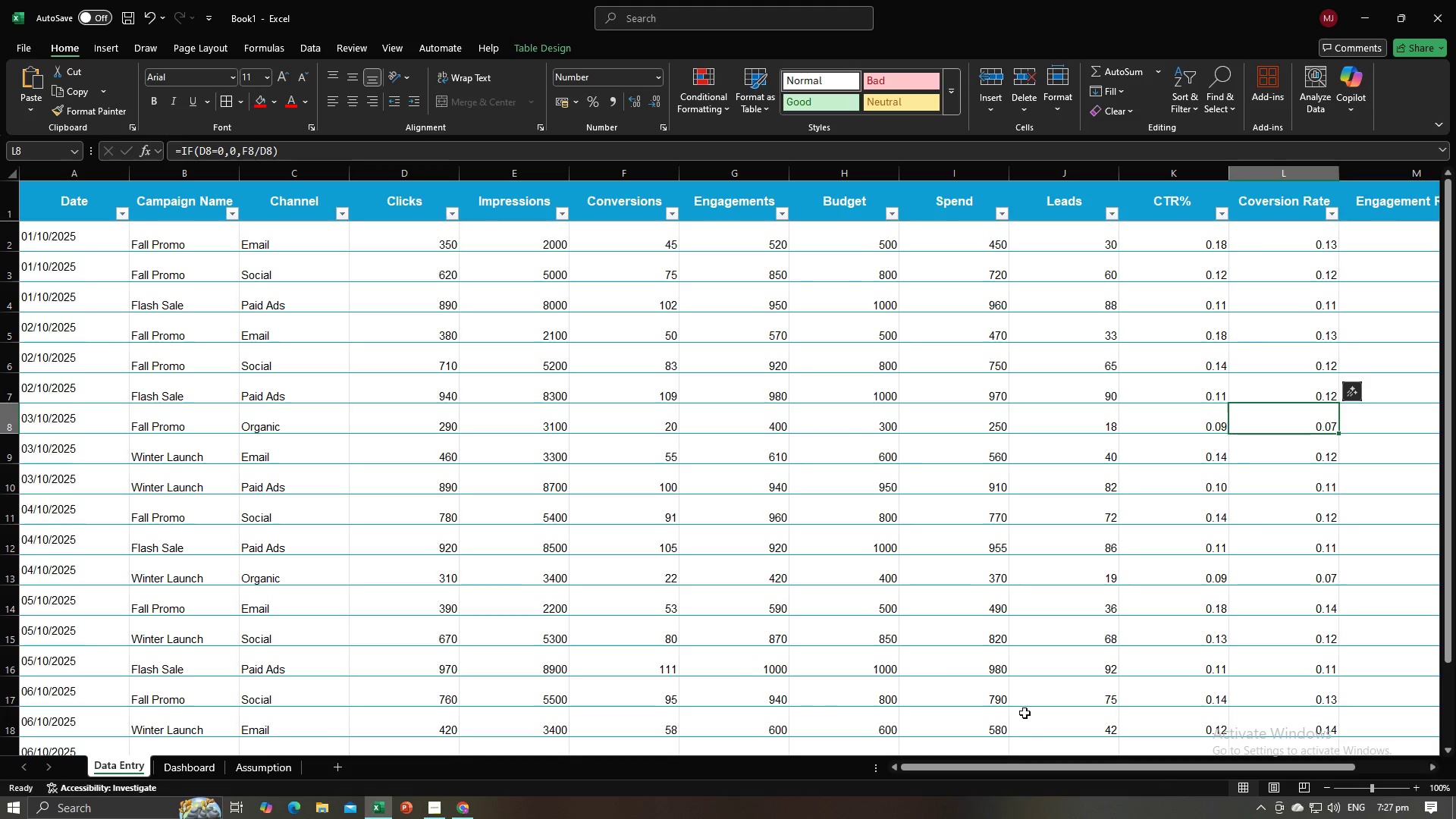 
left_click_drag(start_coordinate=[1025, 764], to_coordinate=[1188, 764])
 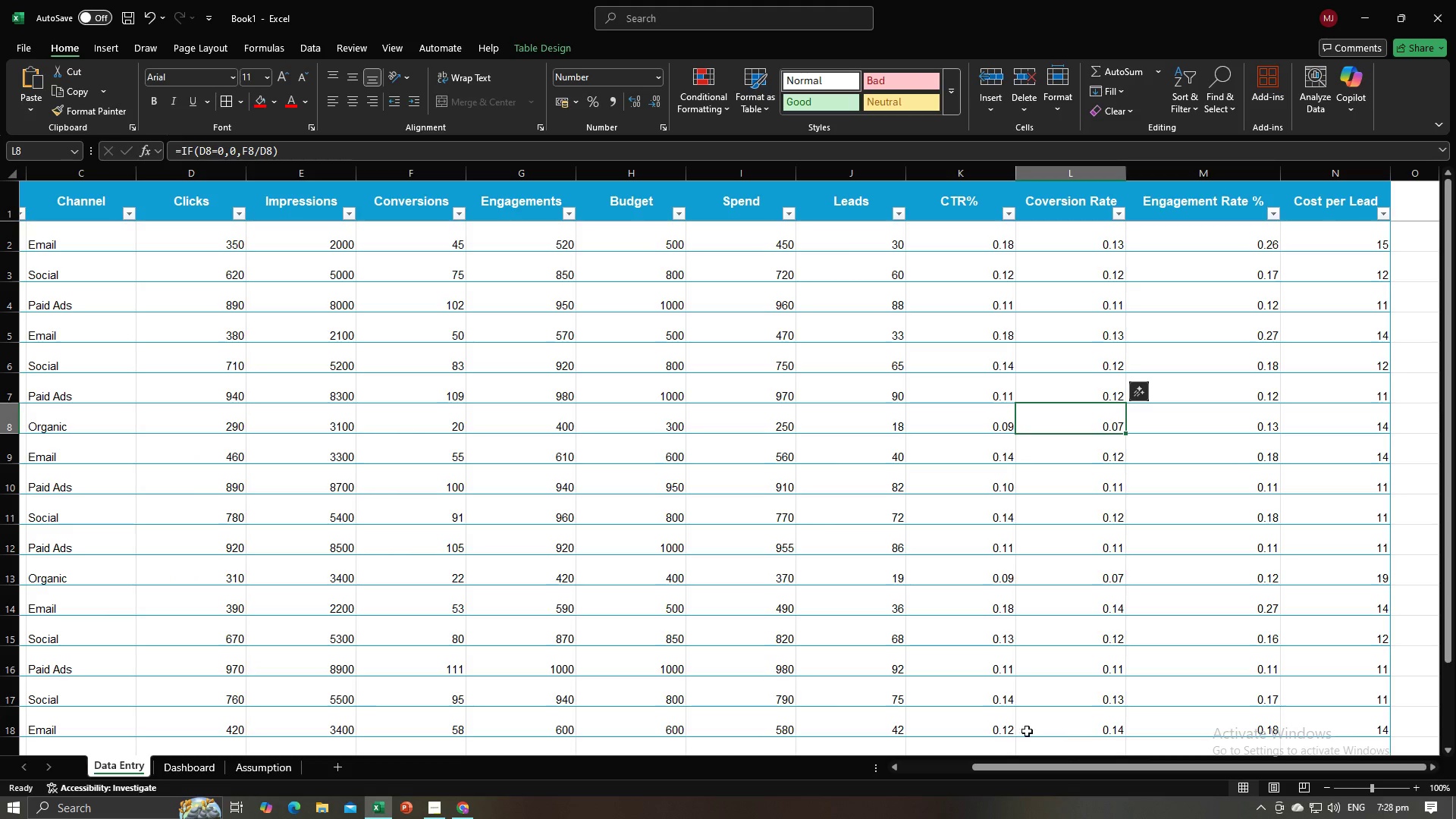 
key(Alt+AltLeft)
 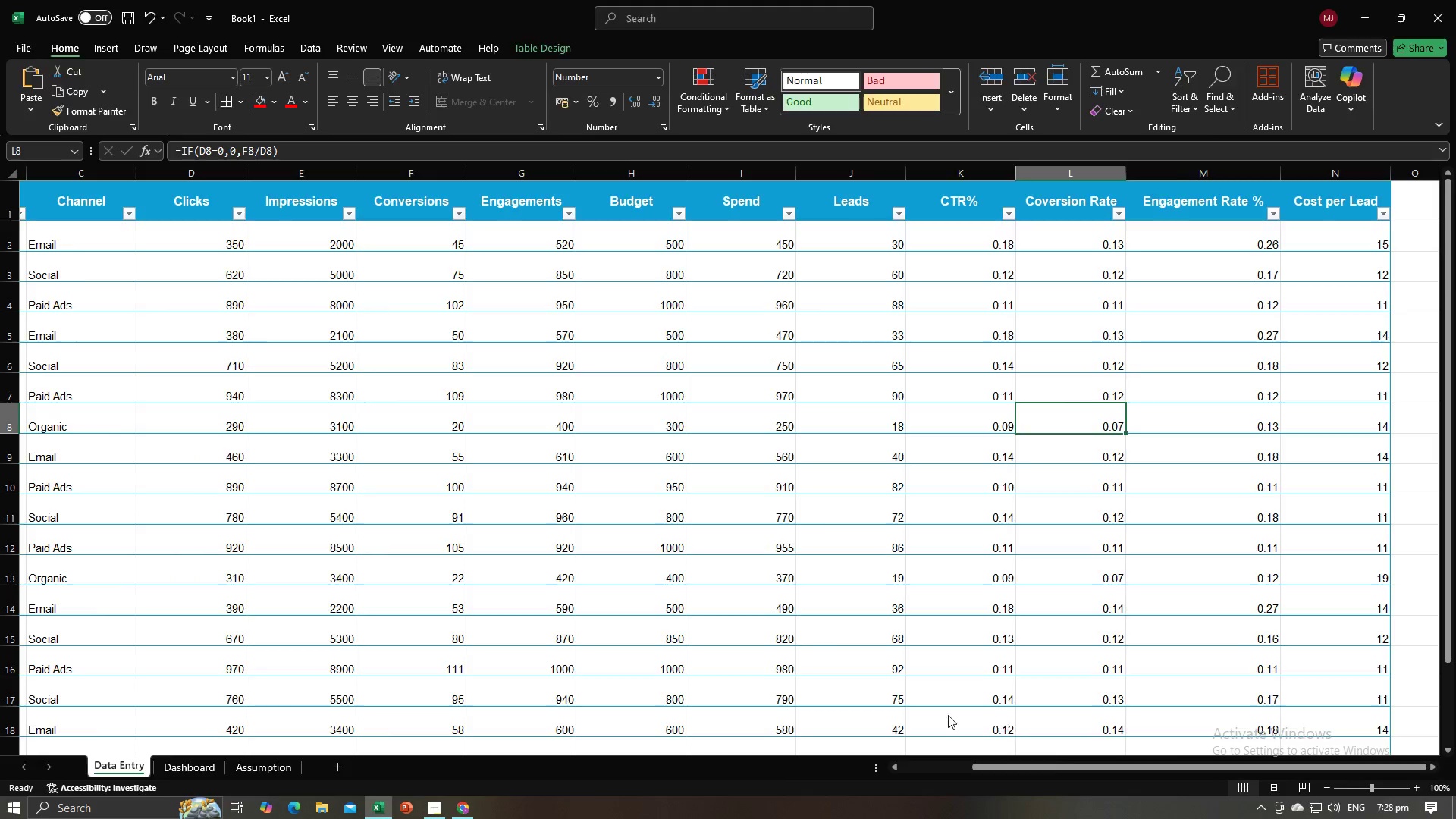 
key(Alt+Tab)
 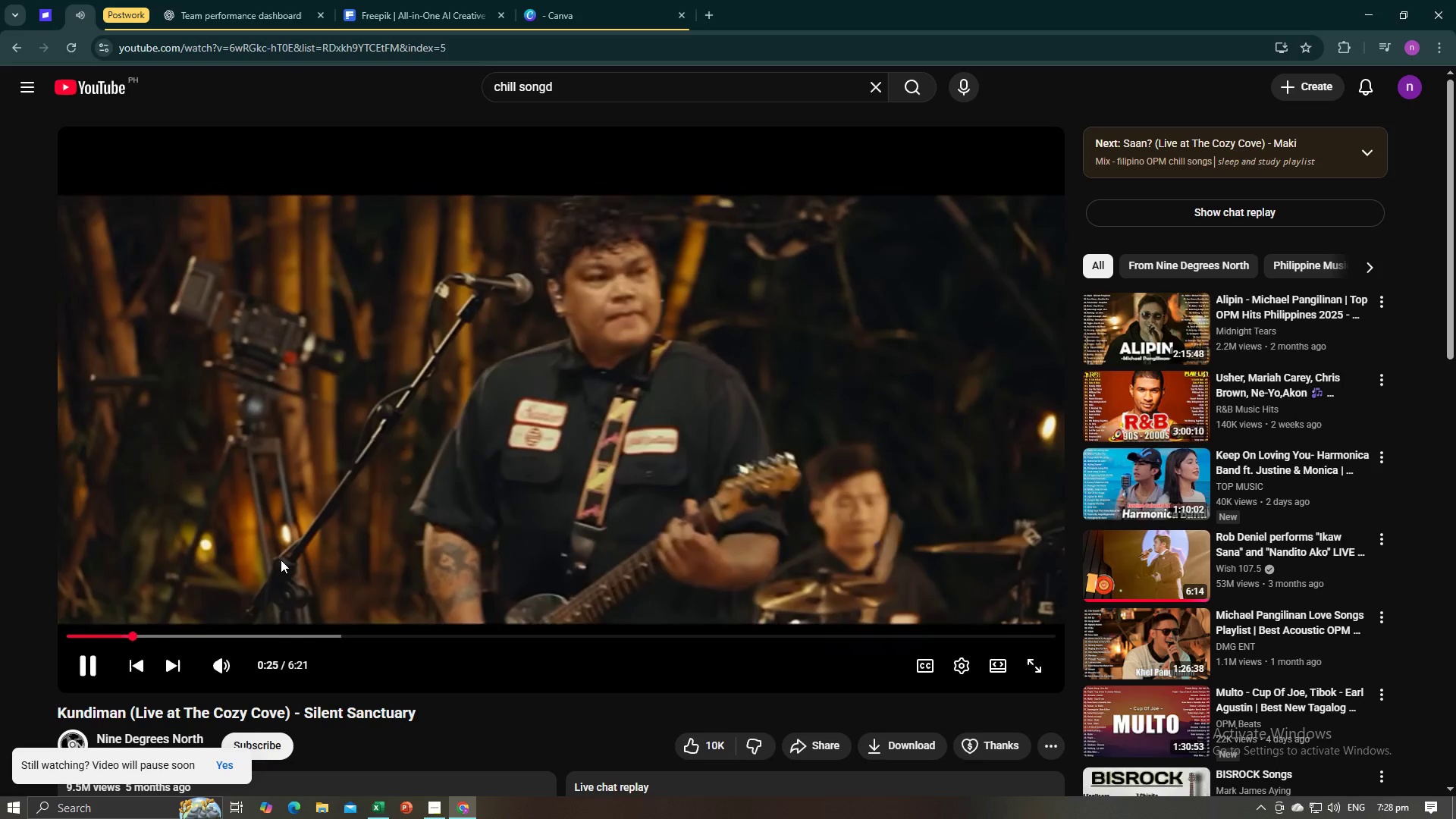 
key(Alt+Tab)
 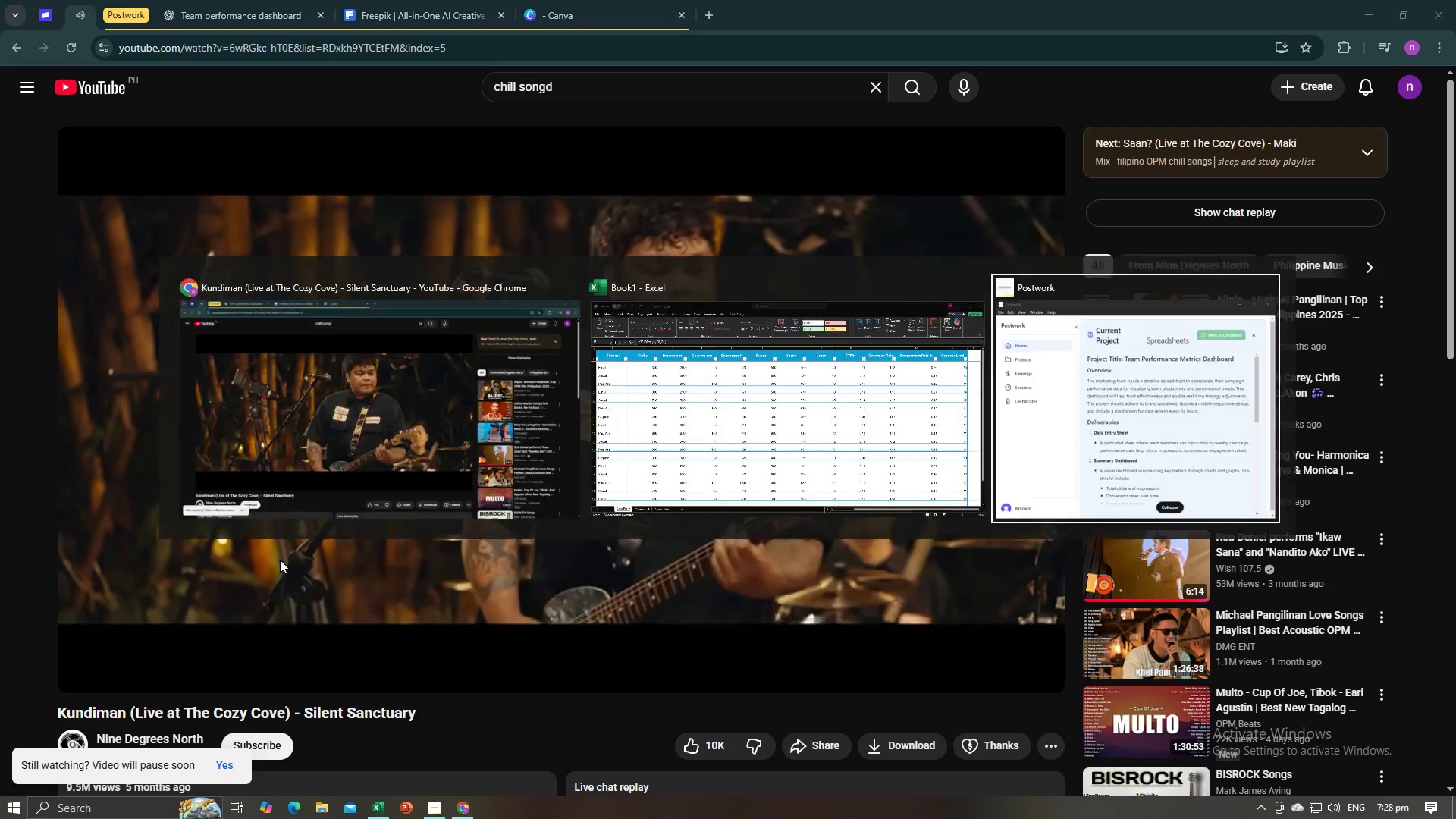 
key(Alt+Tab)
 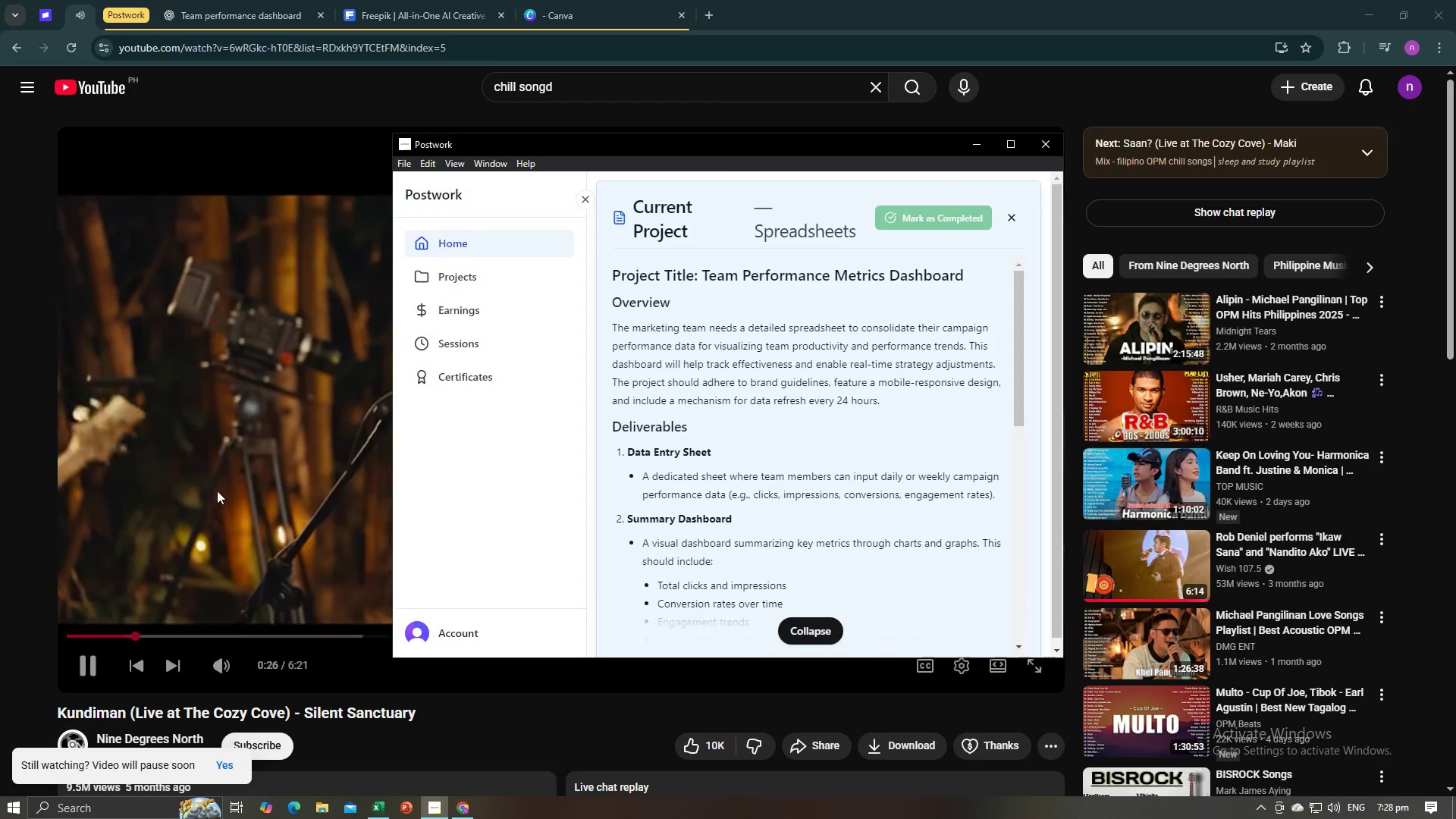 
key(Alt+Tab)
 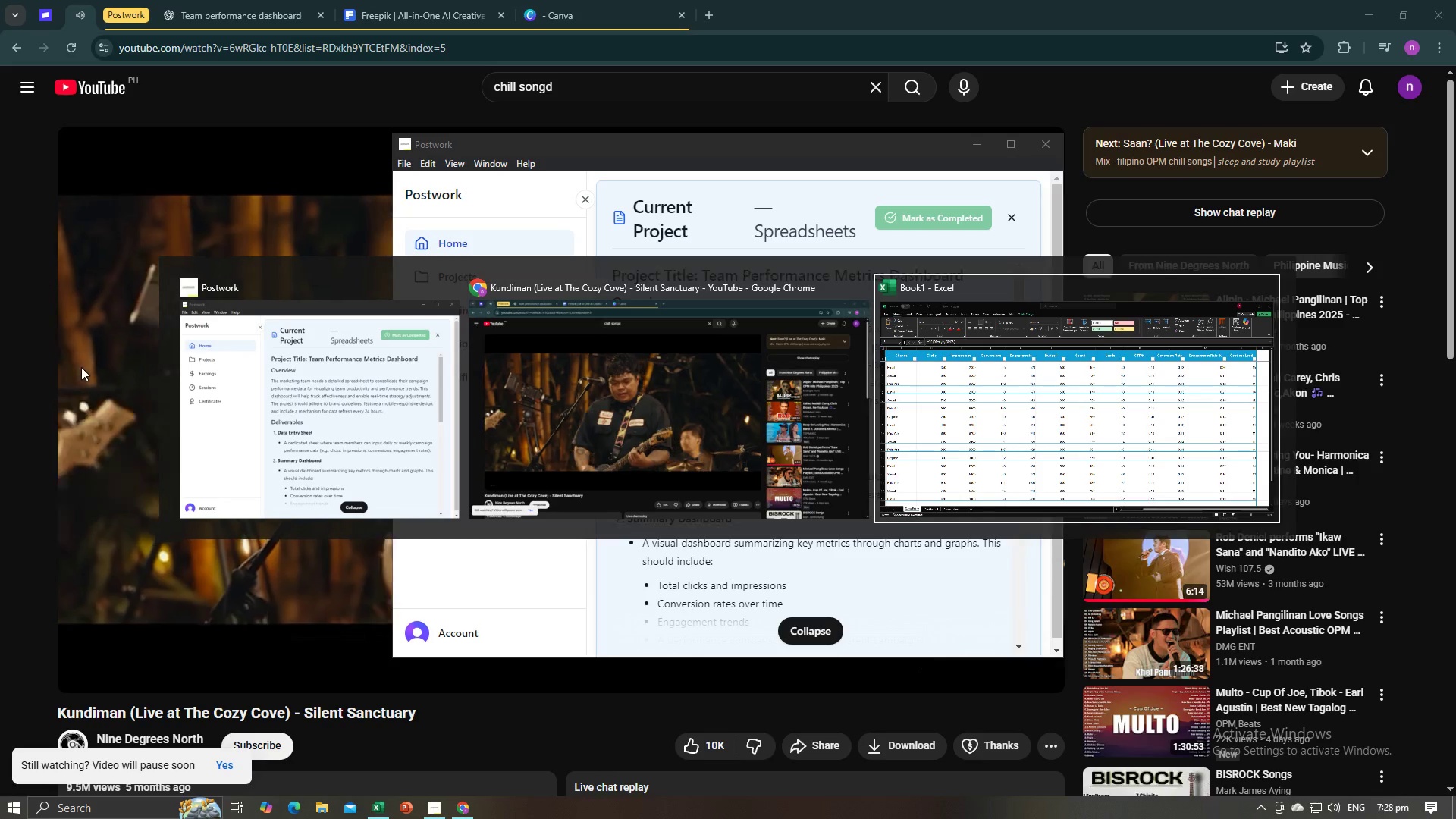 
key(Alt+Tab)
 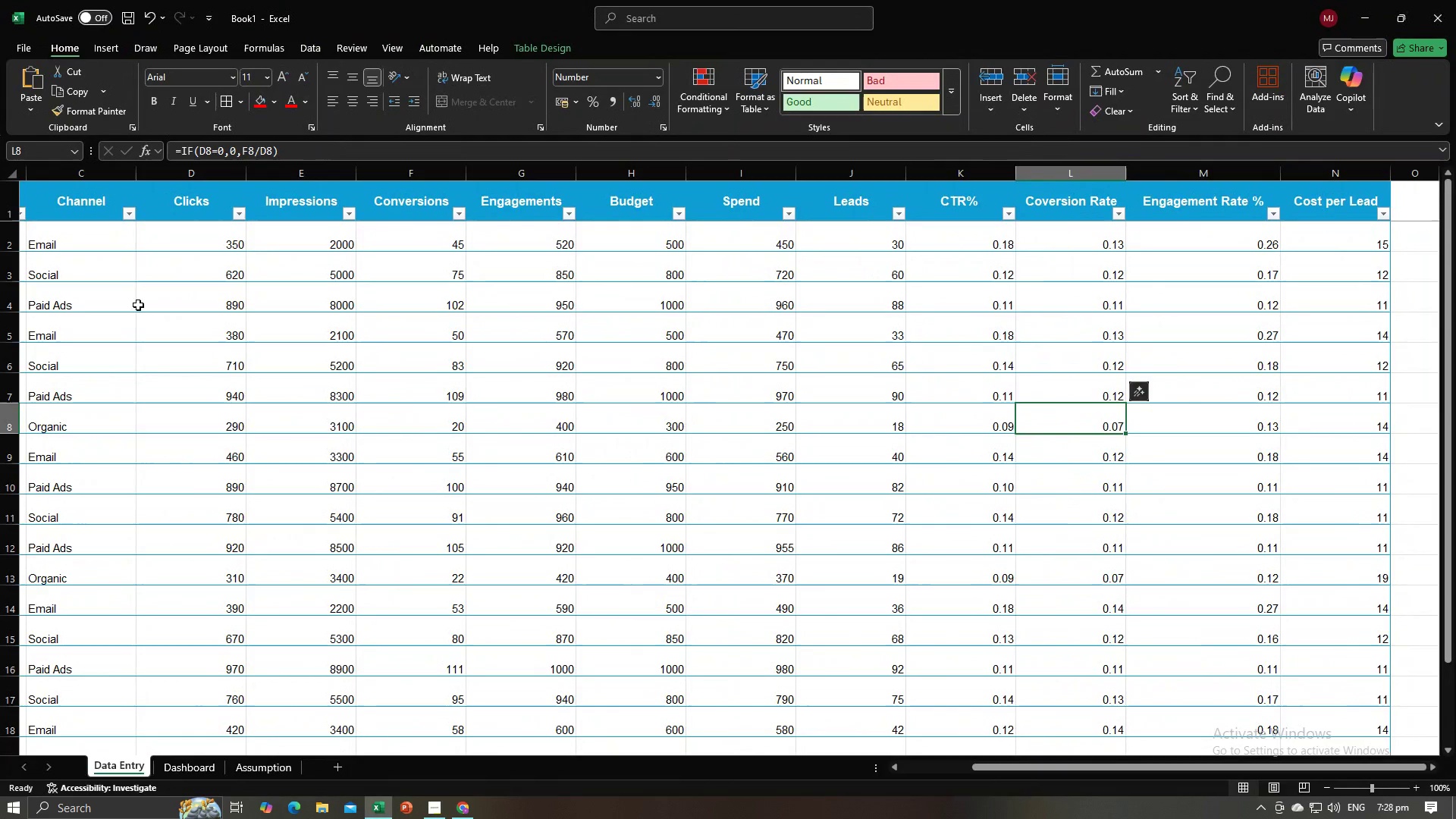 
hold_key(key=AltLeft, duration=2.26)